 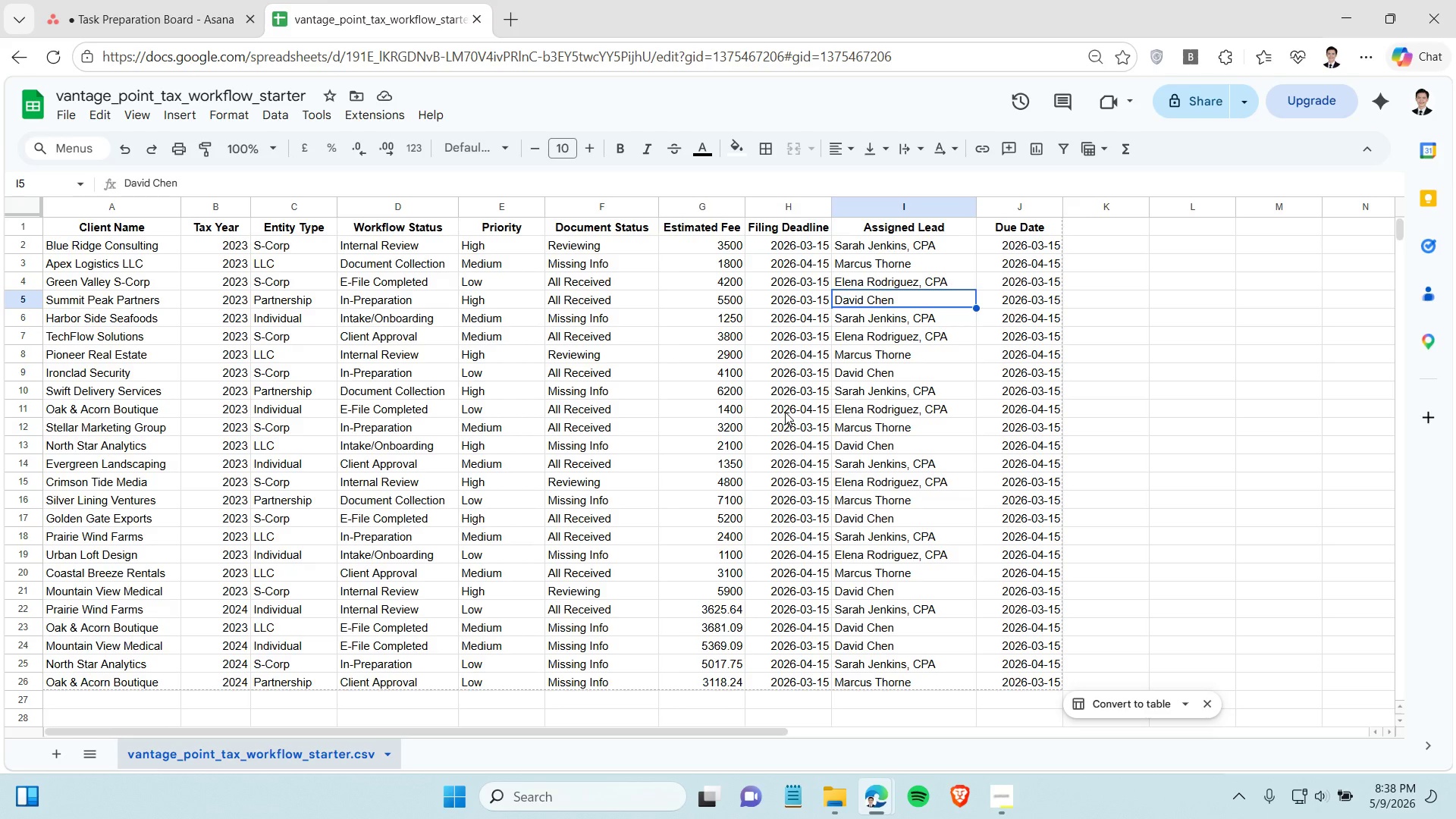 
left_click([197, 5])
 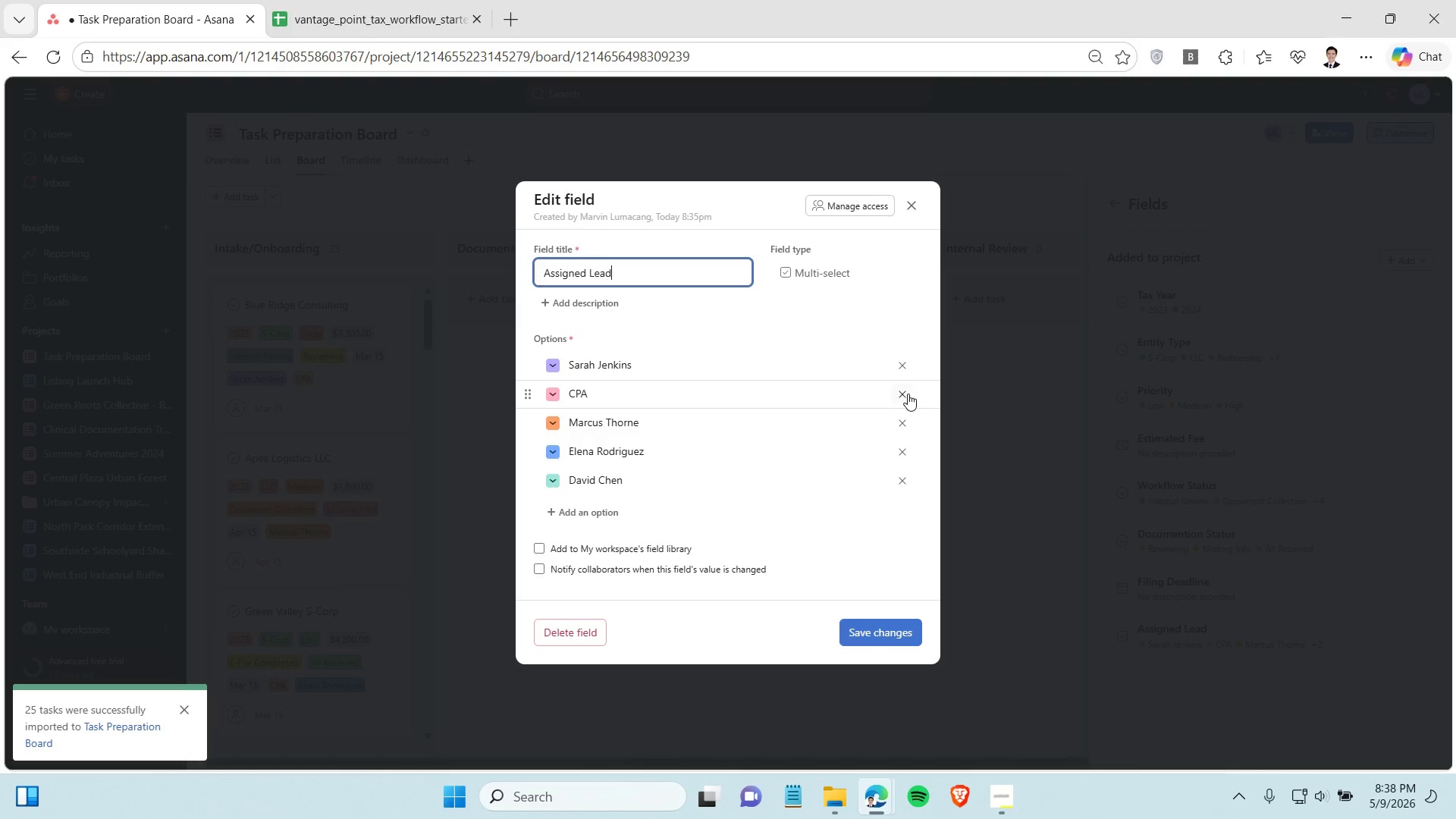 
left_click([905, 394])
 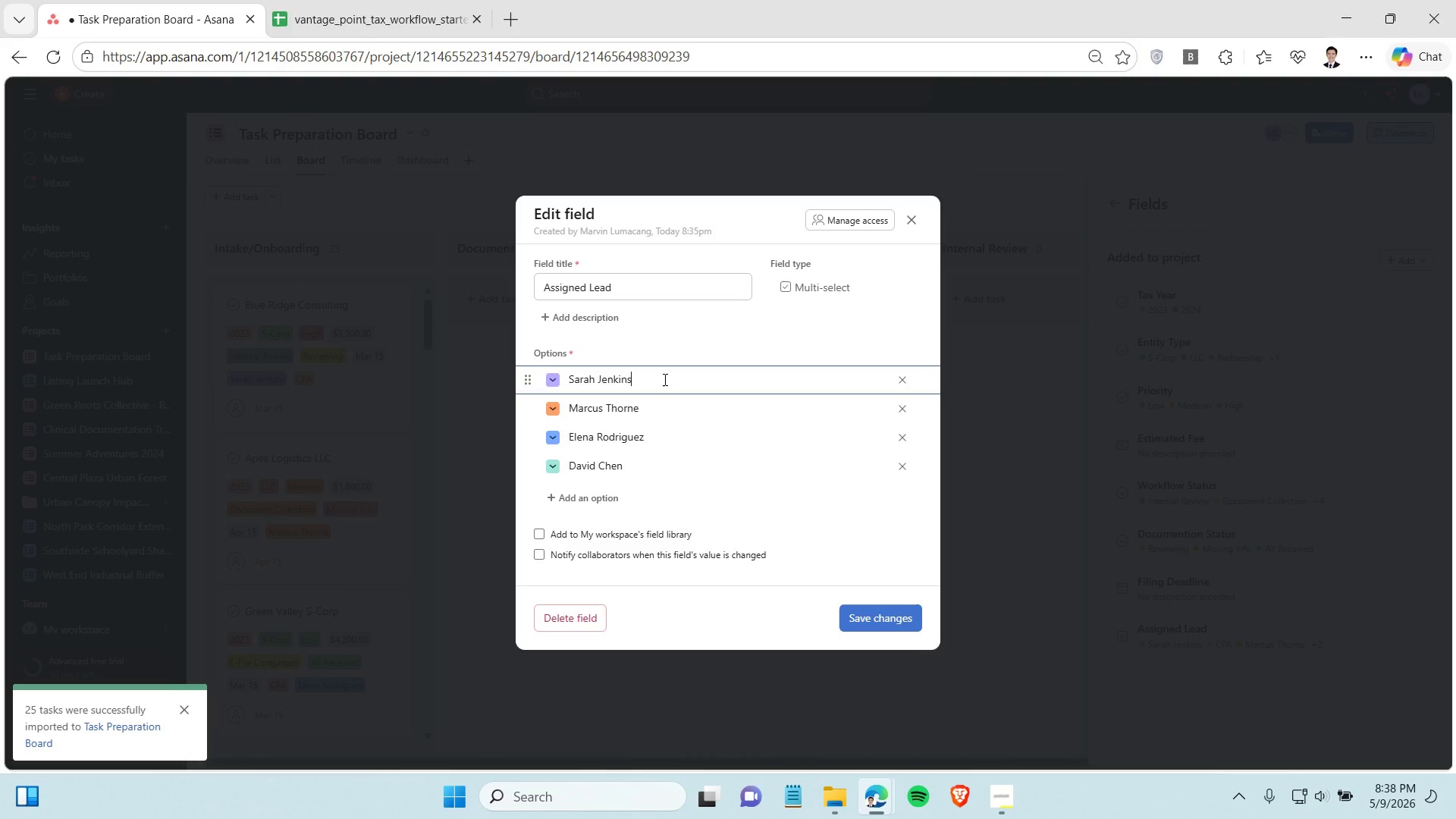 
type(, CPA)
 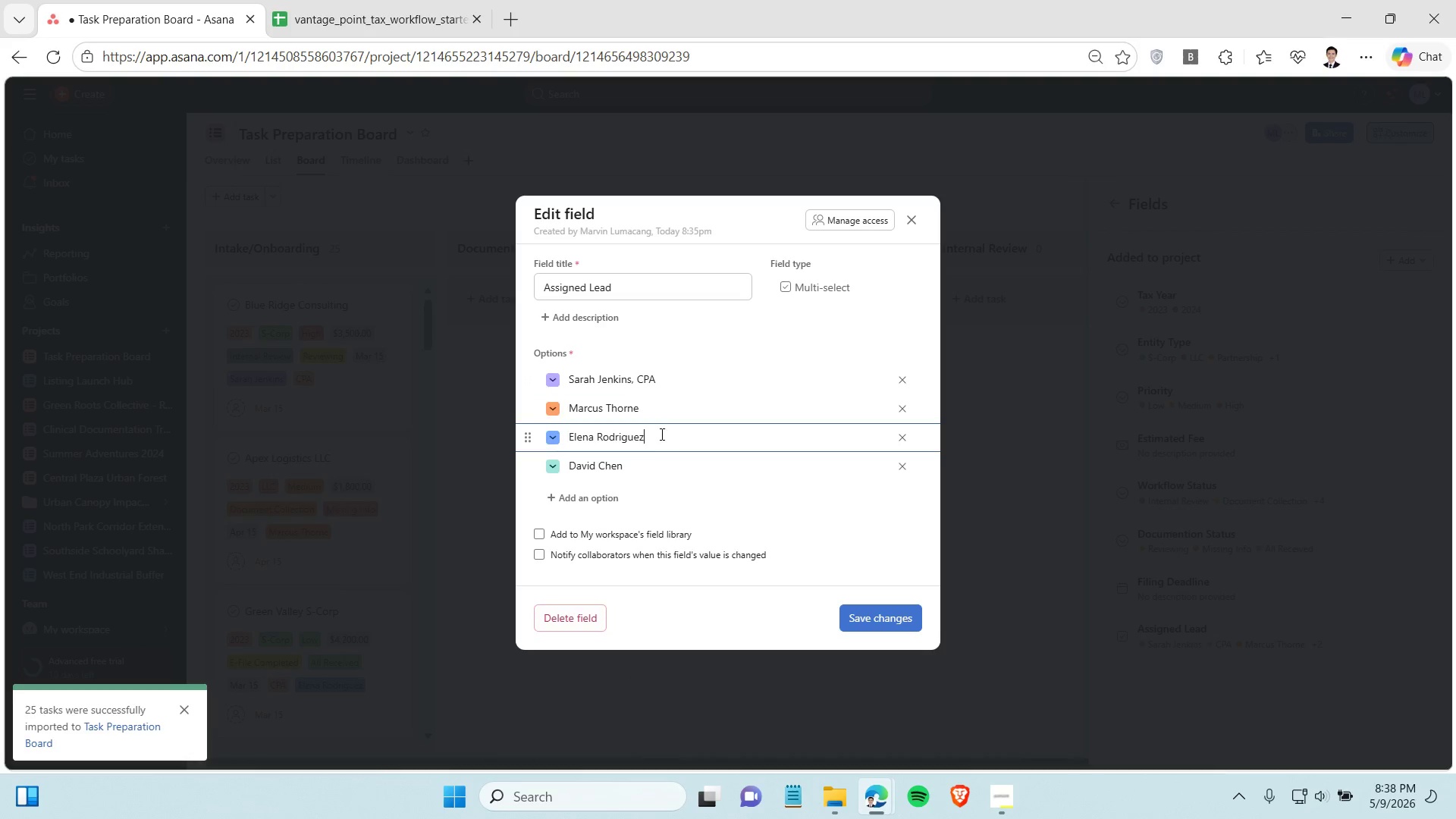 
type(, CPA)
 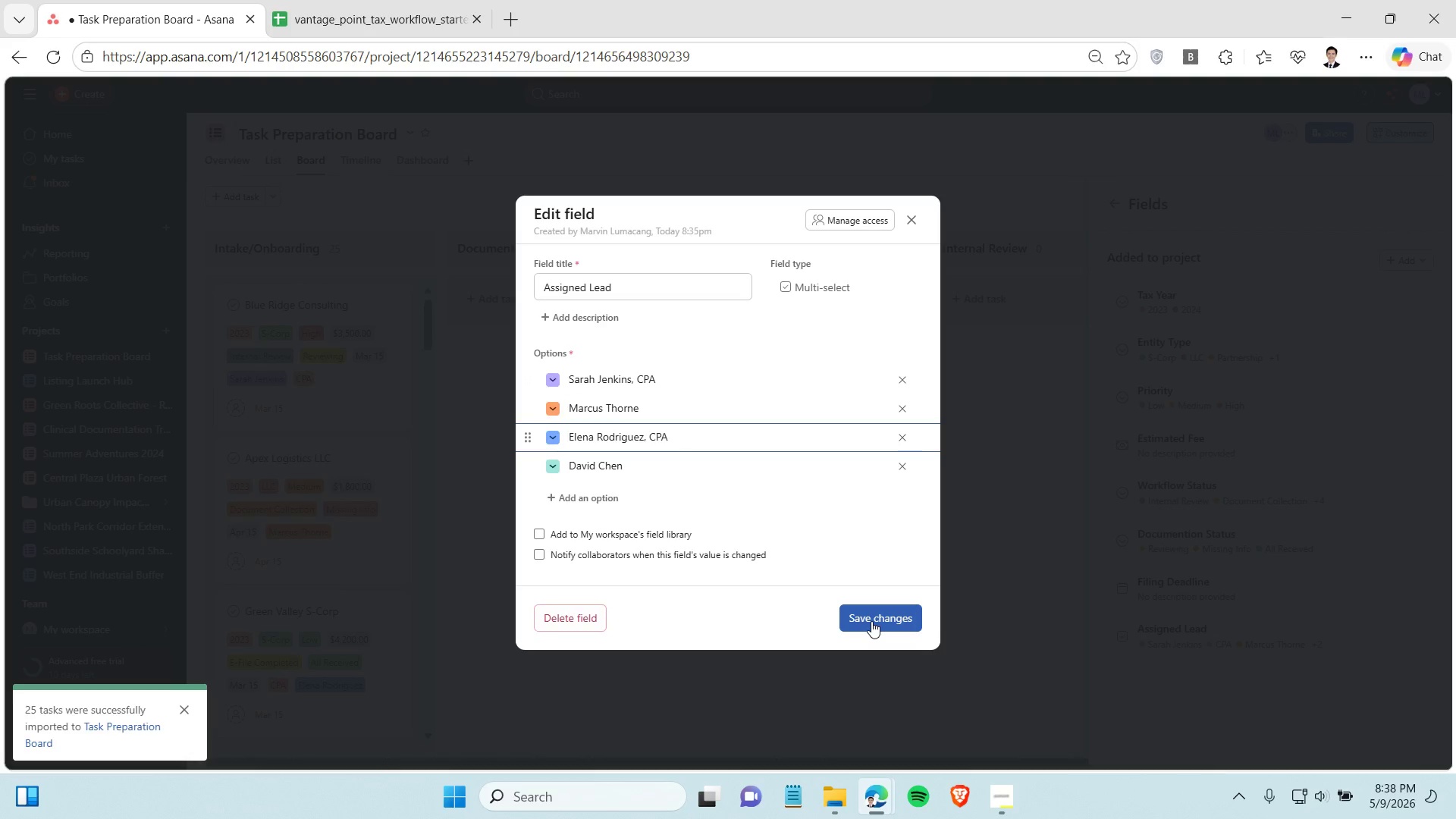 
left_click([871, 621])
 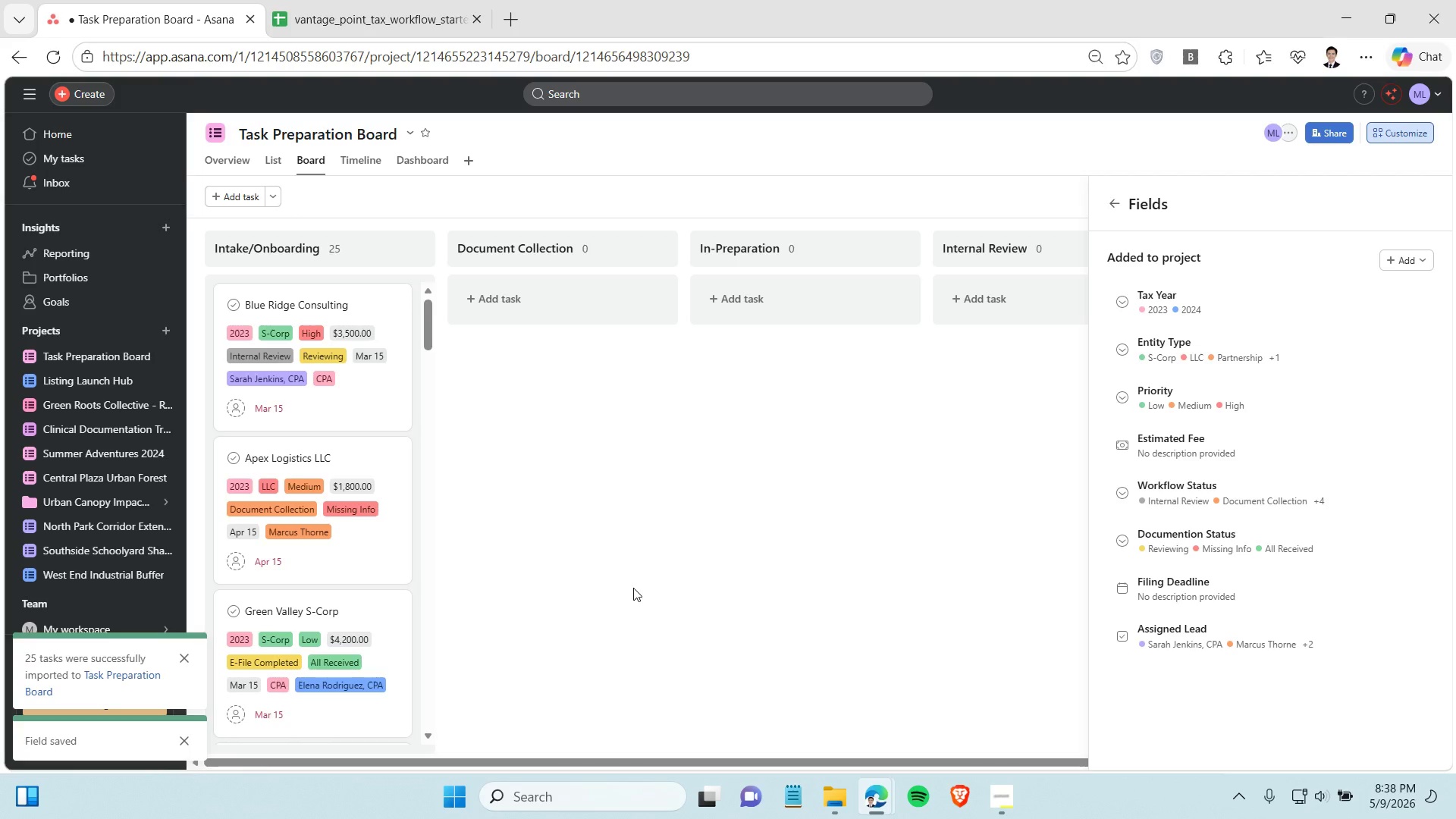 
wait(6.25)
 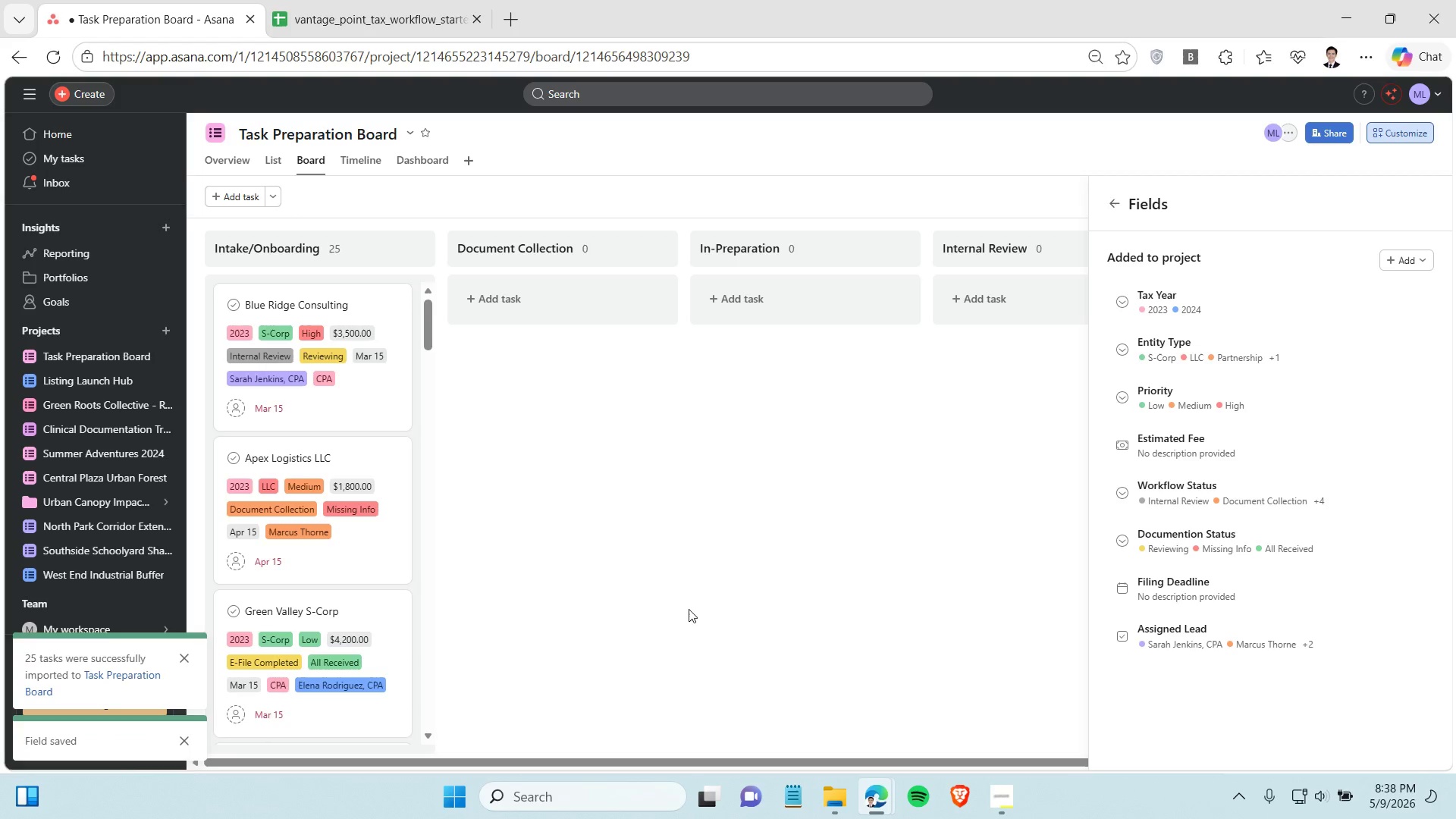 
left_click([342, 394])
 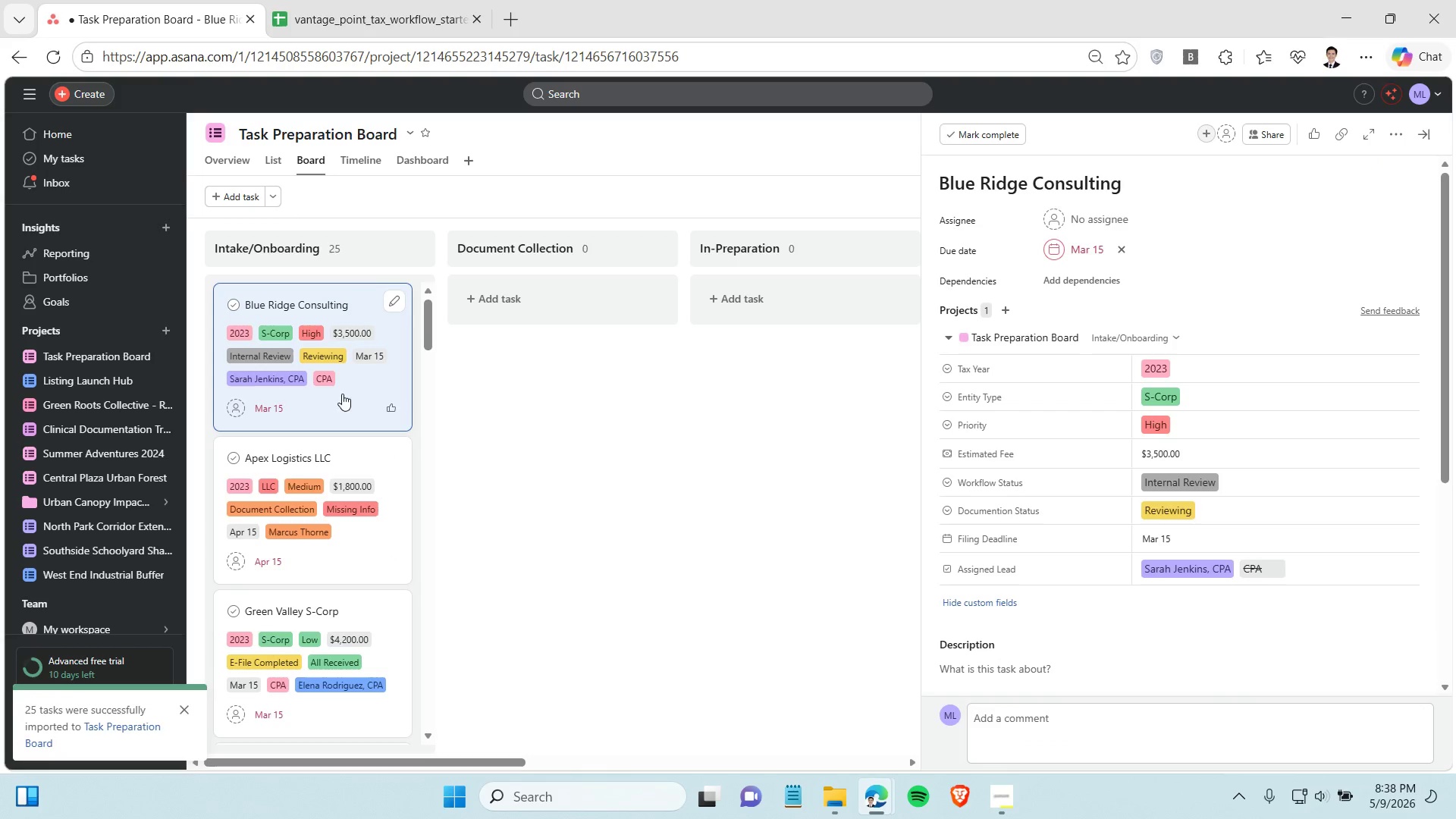 
wait(5.97)
 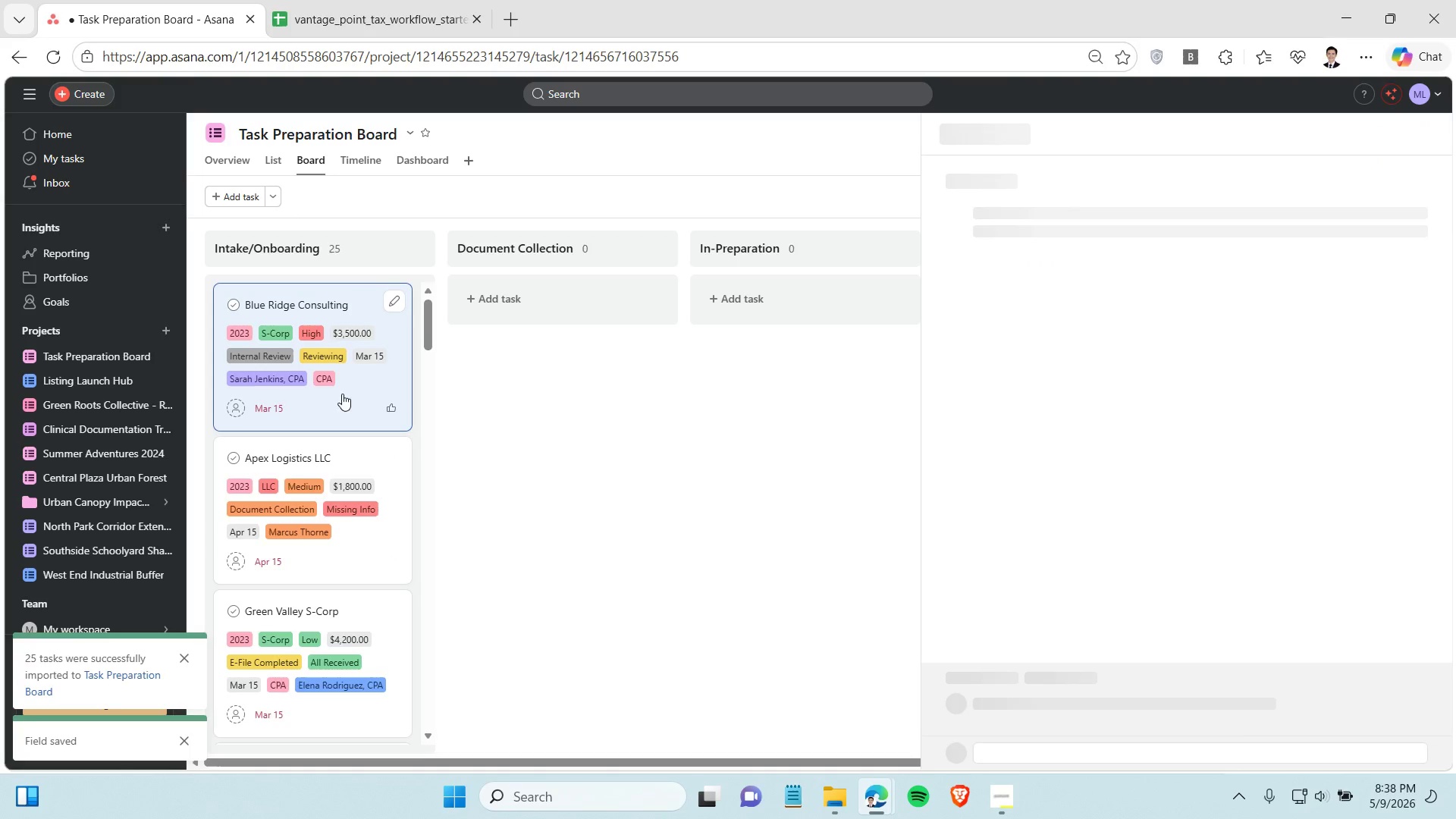 
left_click([1270, 569])
 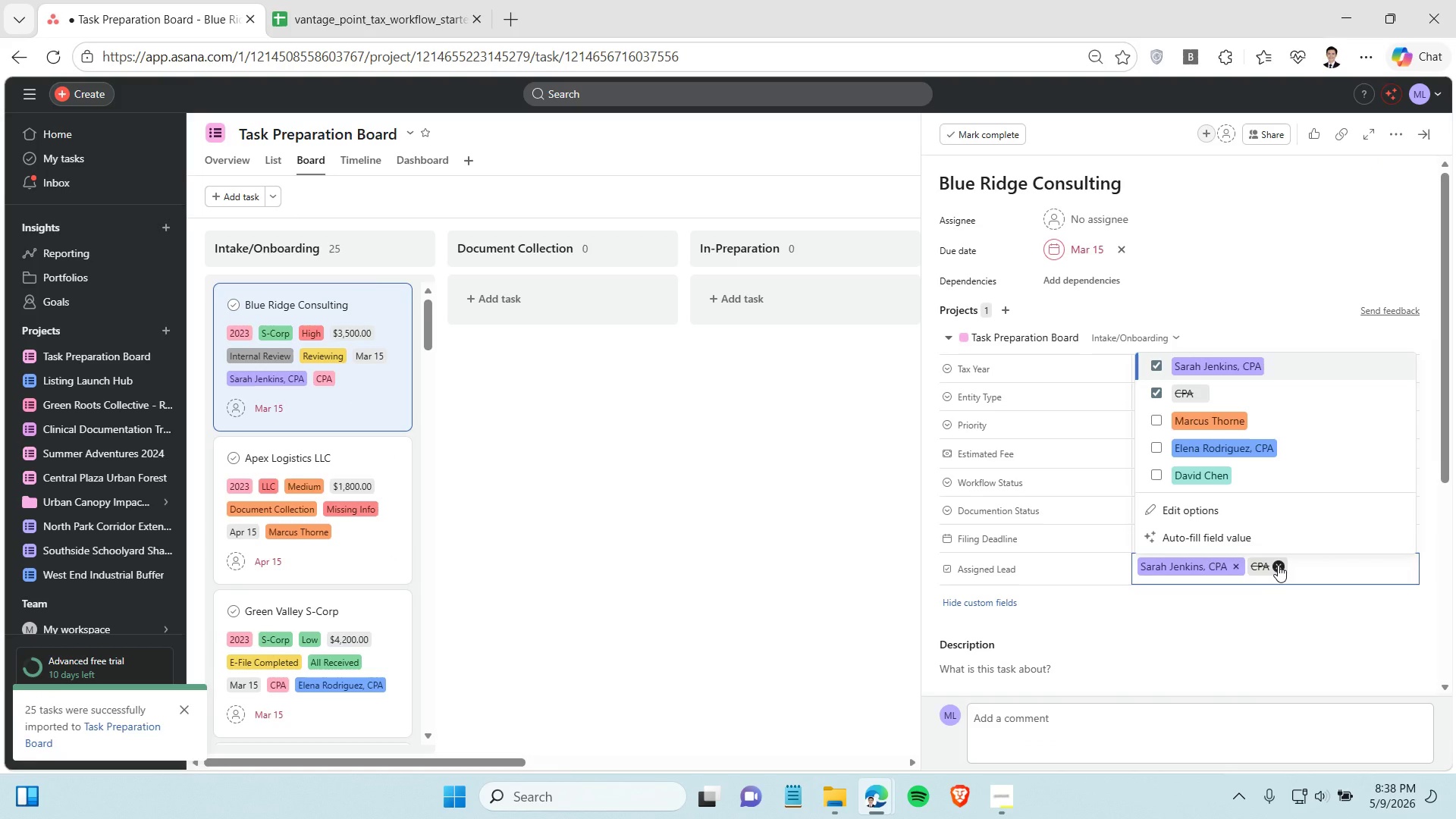 
left_click([1278, 565])
 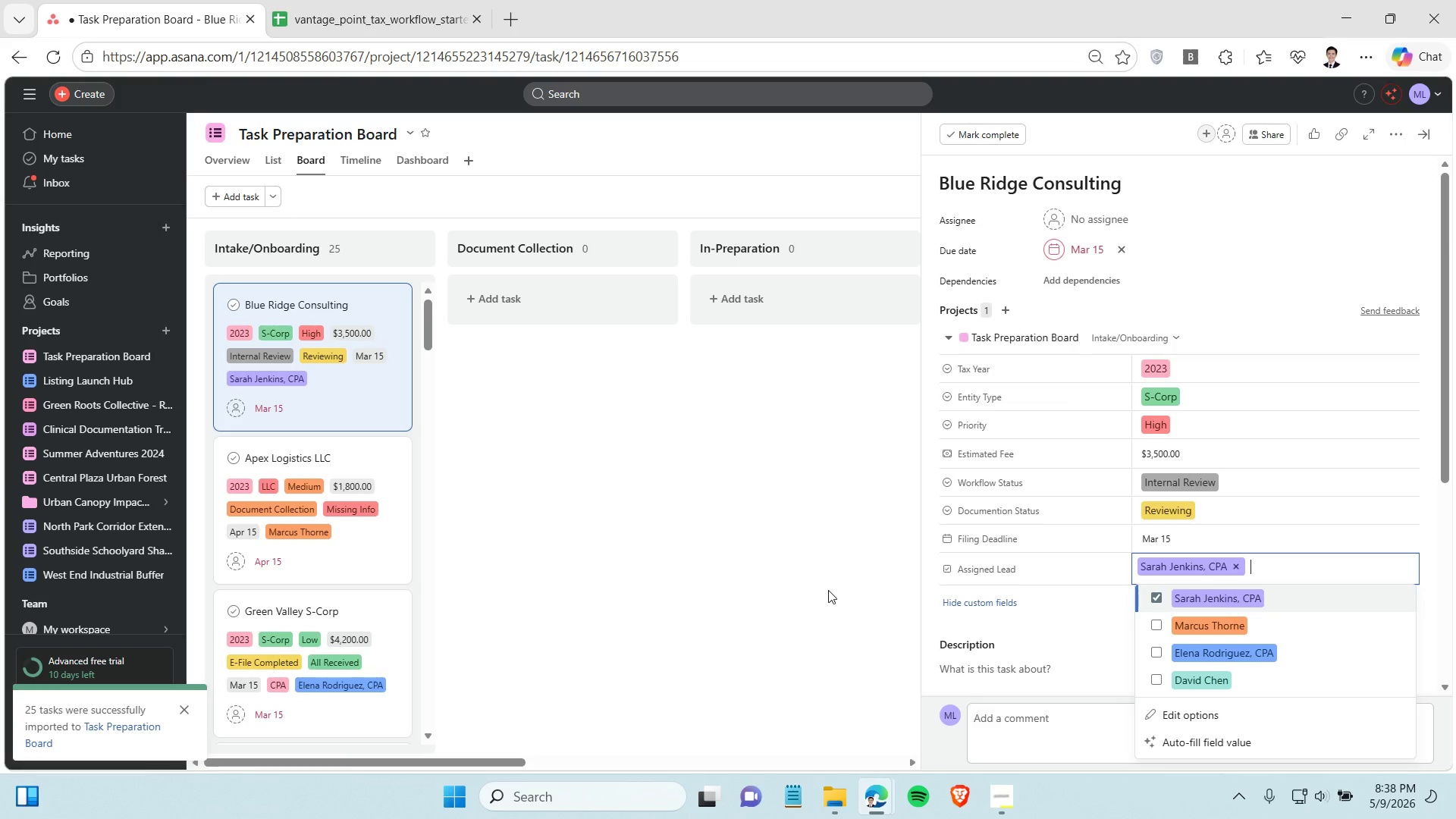 
left_click([825, 586])
 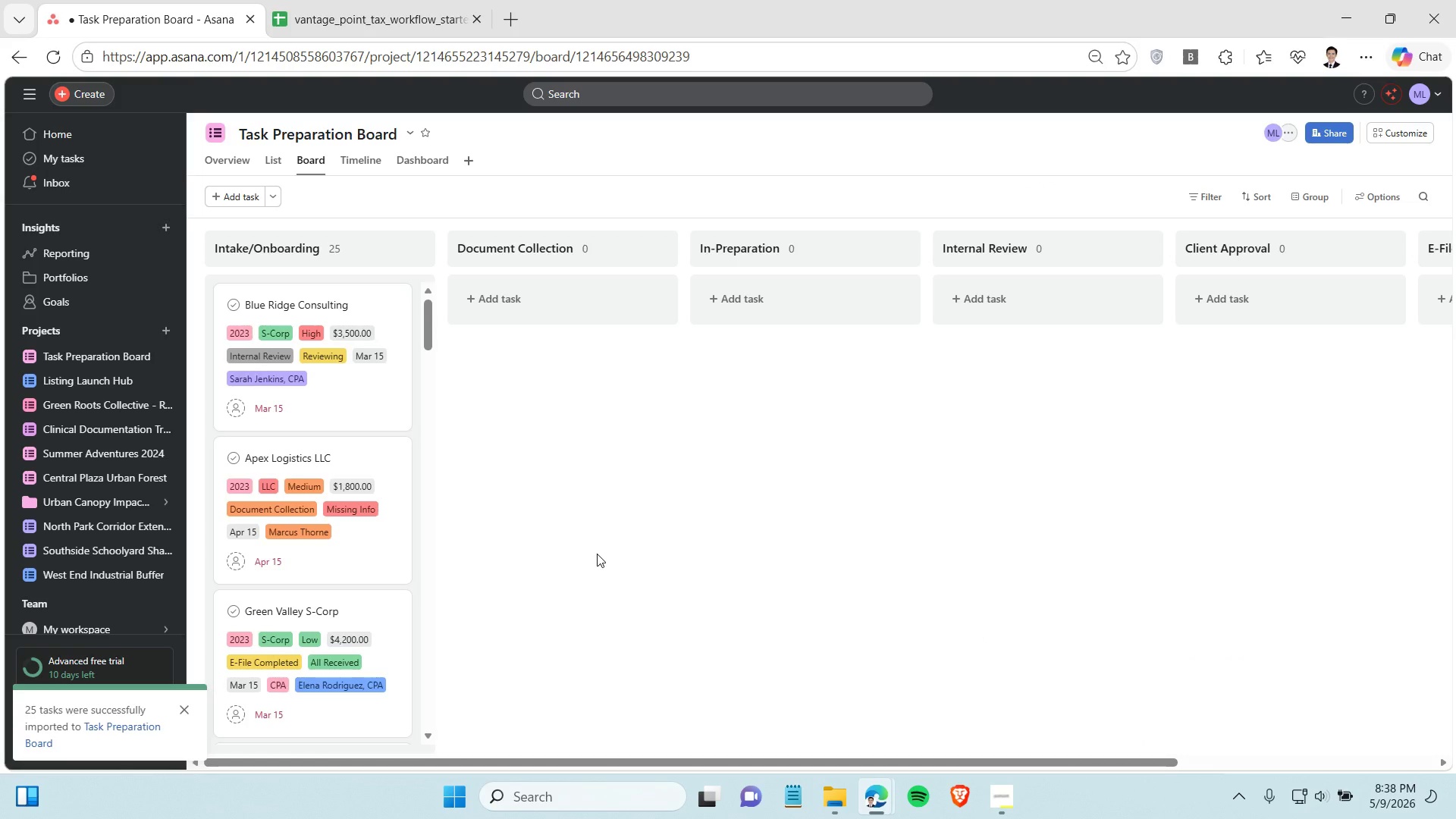 
left_click([393, 0])
 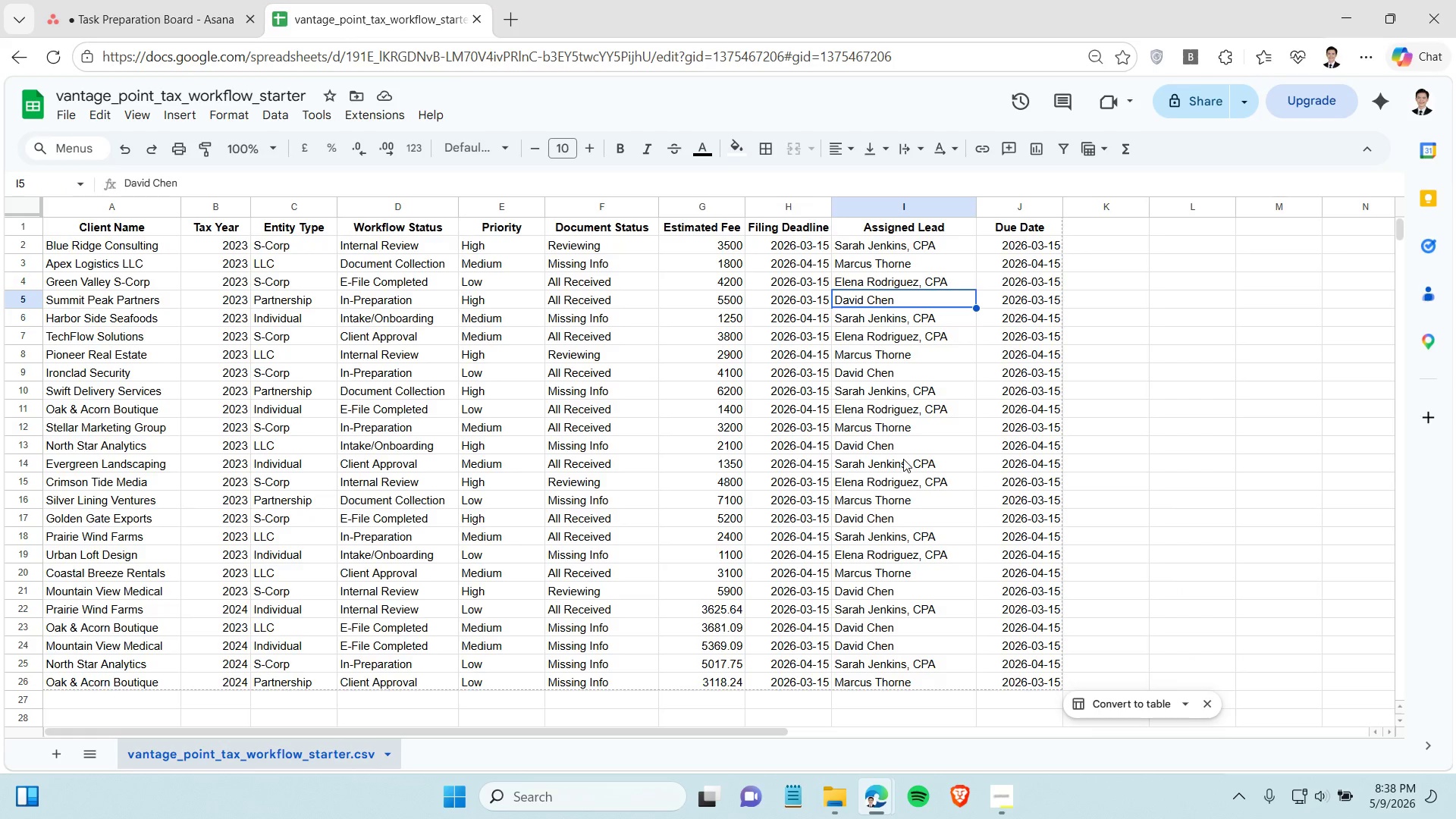 
scroll: coordinate [907, 459], scroll_direction: down, amount: 1.0
 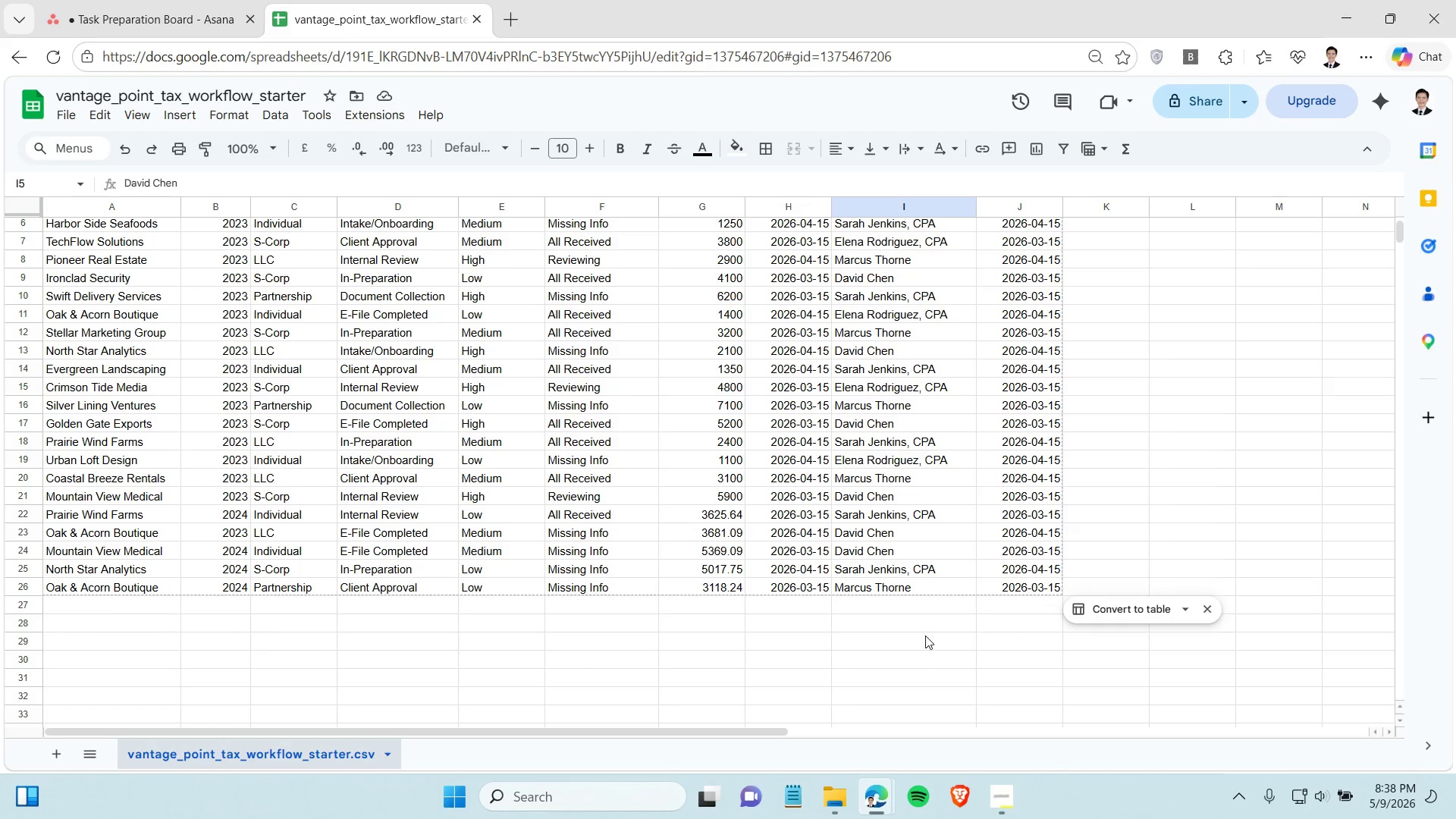 
left_click([925, 635])
 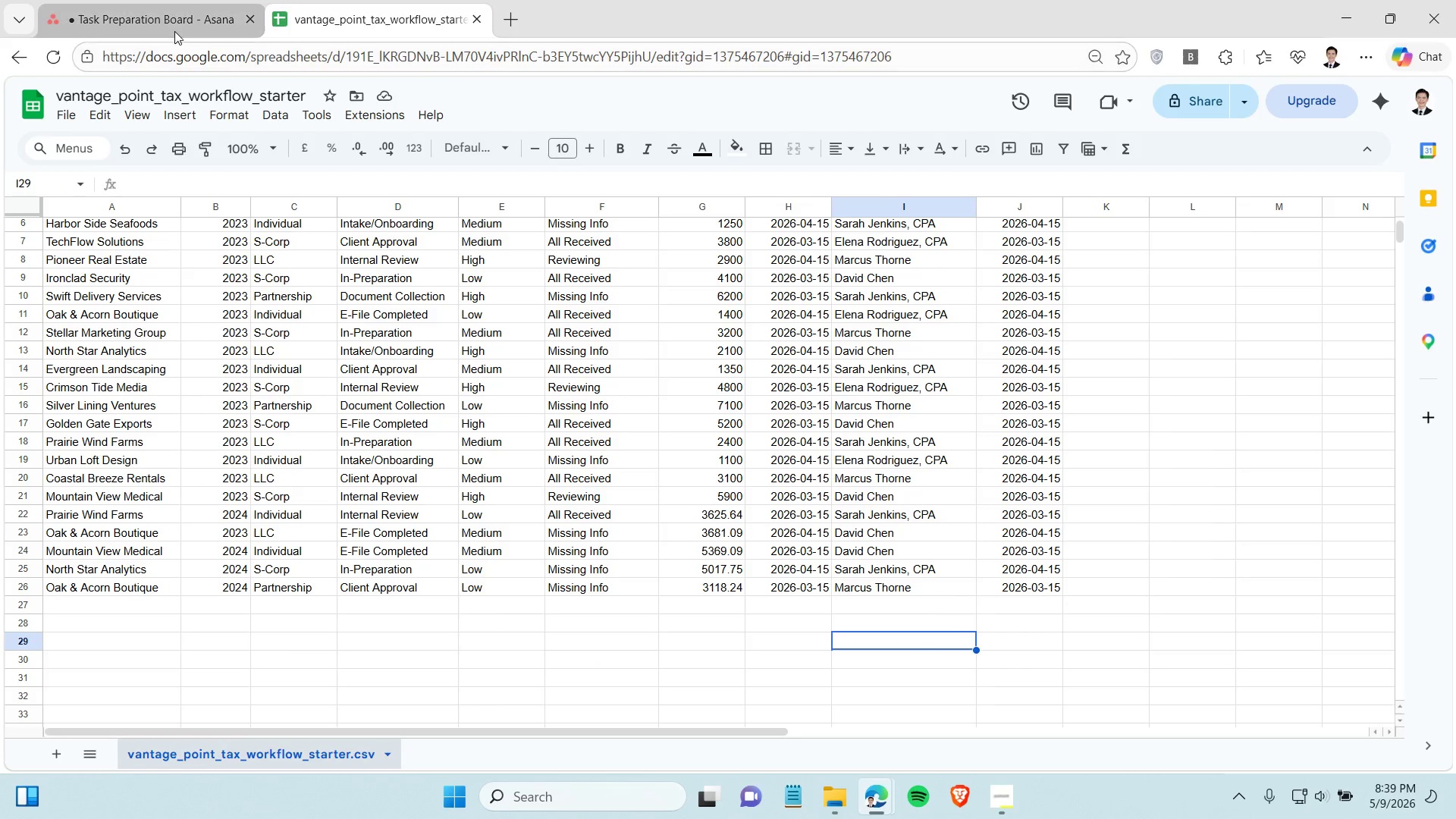 
left_click([174, 30])
 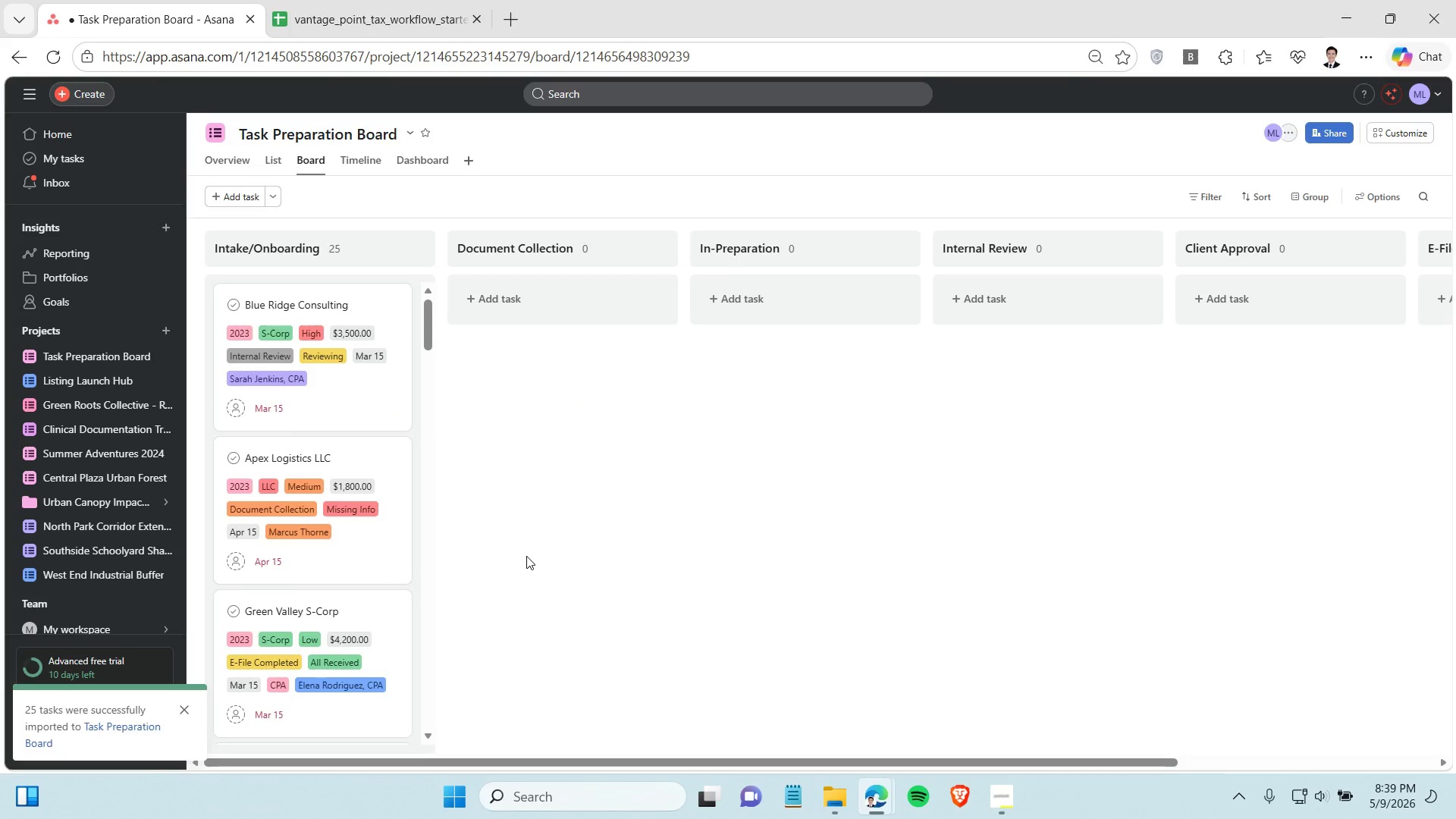 
scroll: coordinate [526, 556], scroll_direction: up, amount: 2.0
 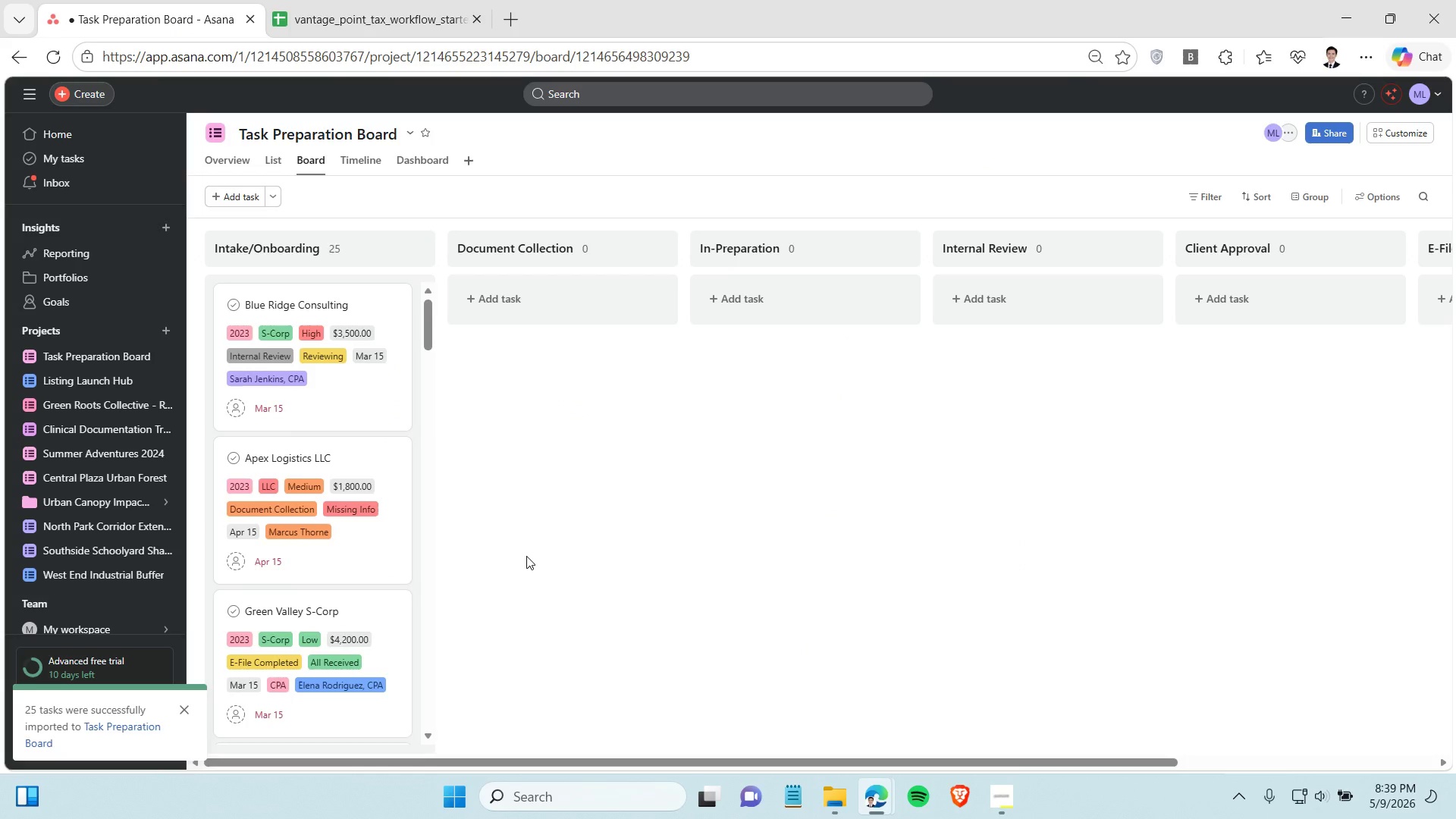 
left_click([382, 0])
 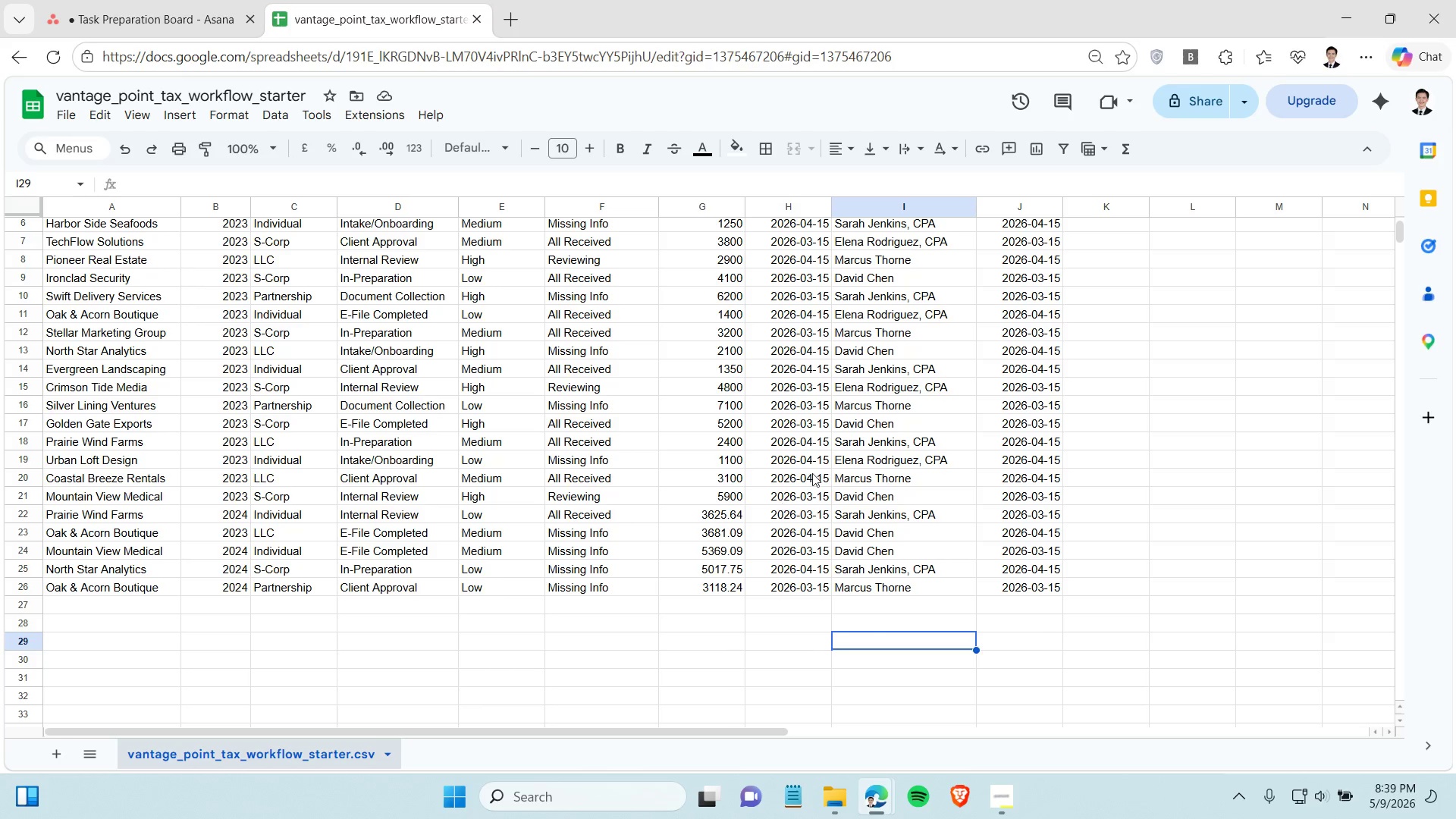 
scroll: coordinate [807, 466], scroll_direction: up, amount: 8.0
 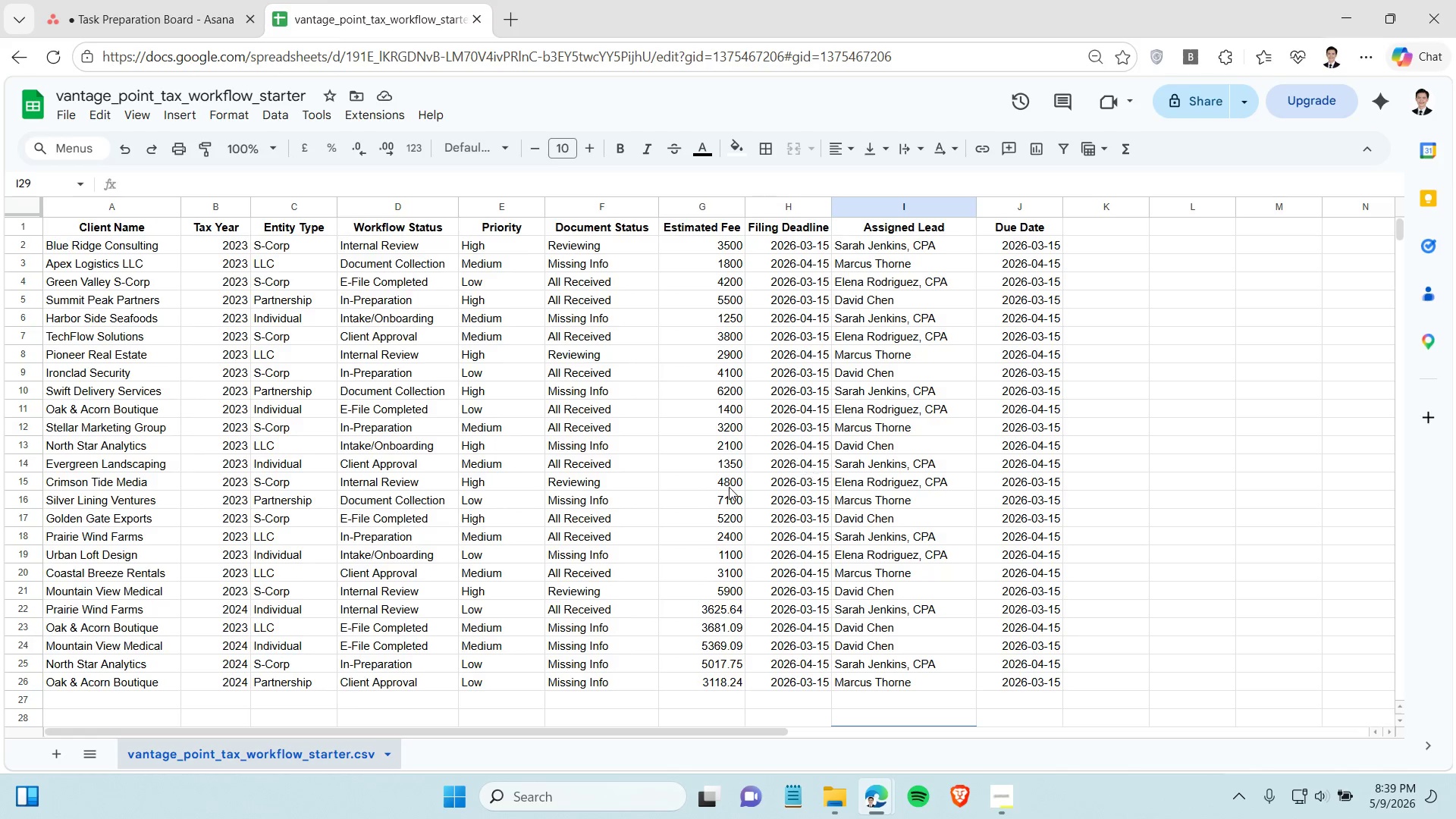 
left_click([149, 0])
 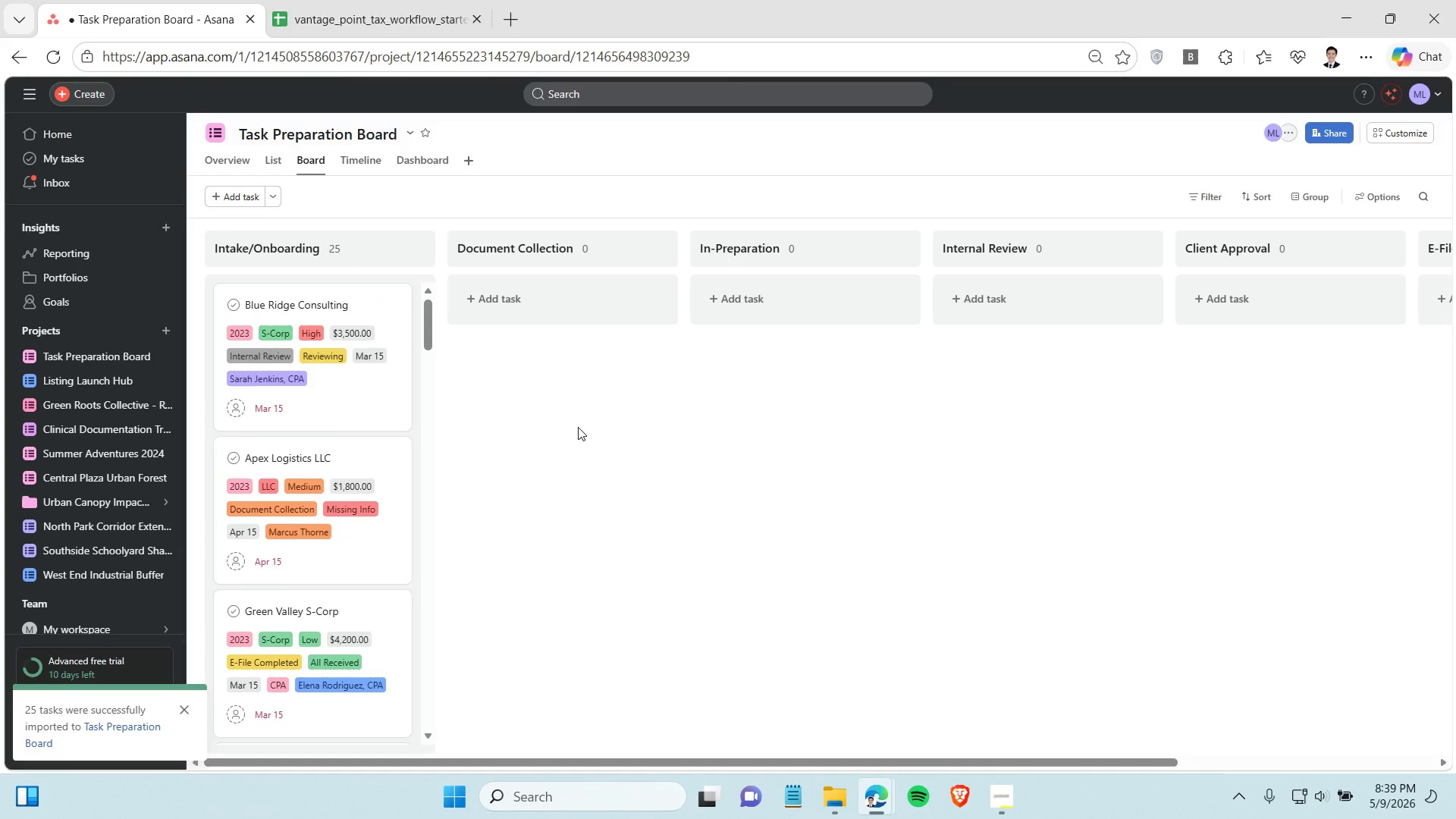 
wait(8.23)
 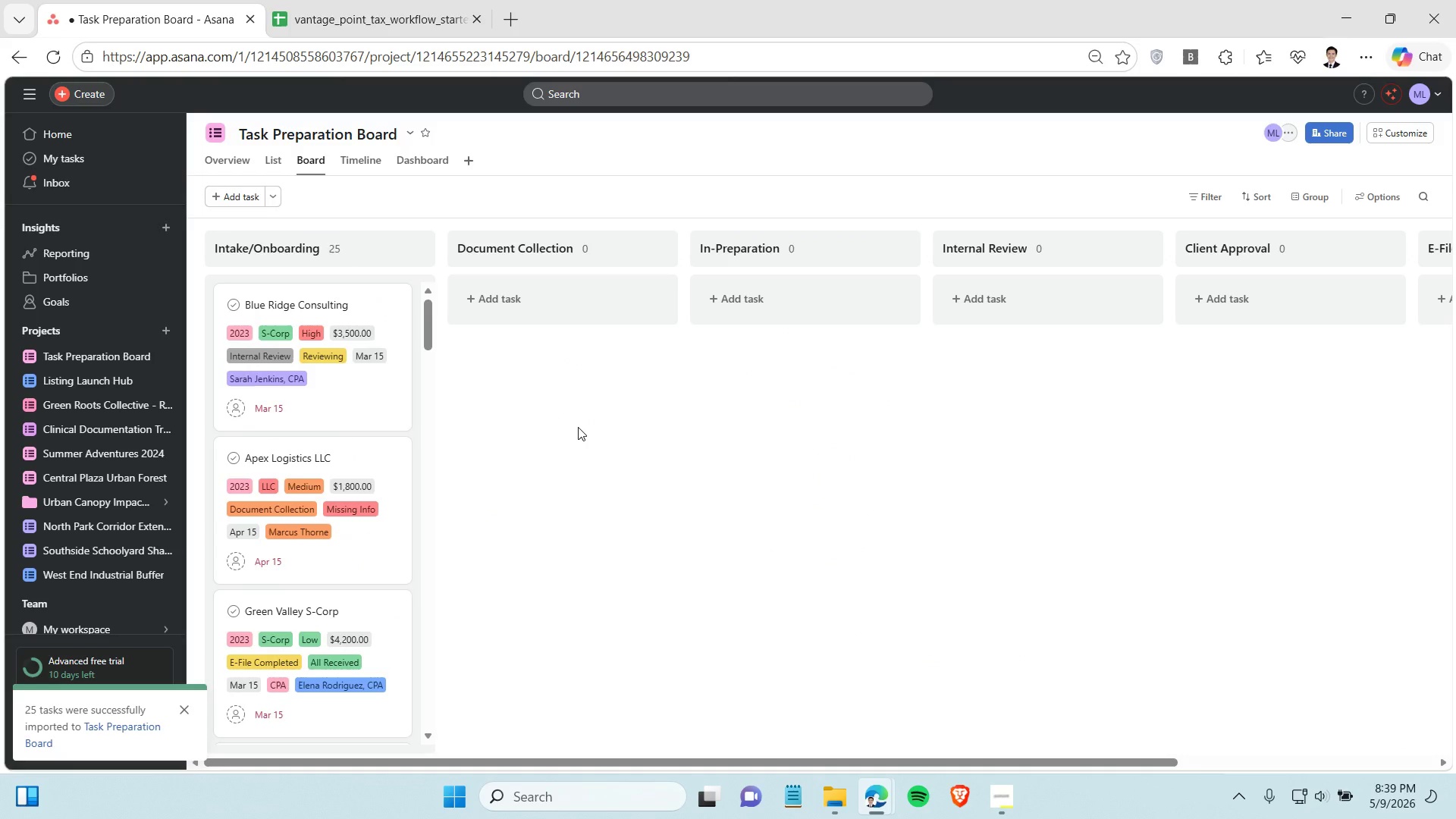 
left_click_drag(start_coordinate=[330, 391], to_coordinate=[1006, 309])
 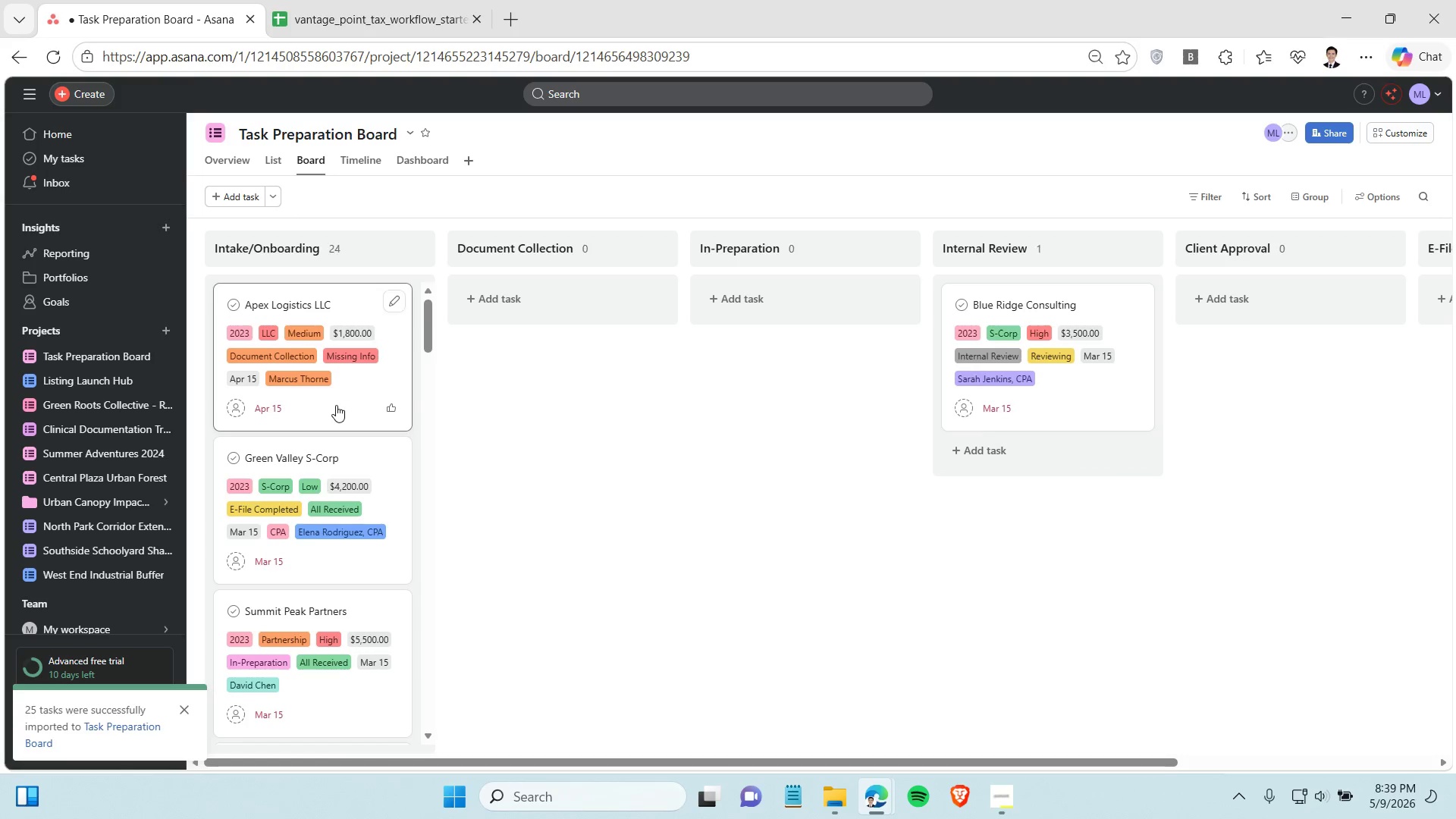 
left_click_drag(start_coordinate=[334, 405], to_coordinate=[560, 317])
 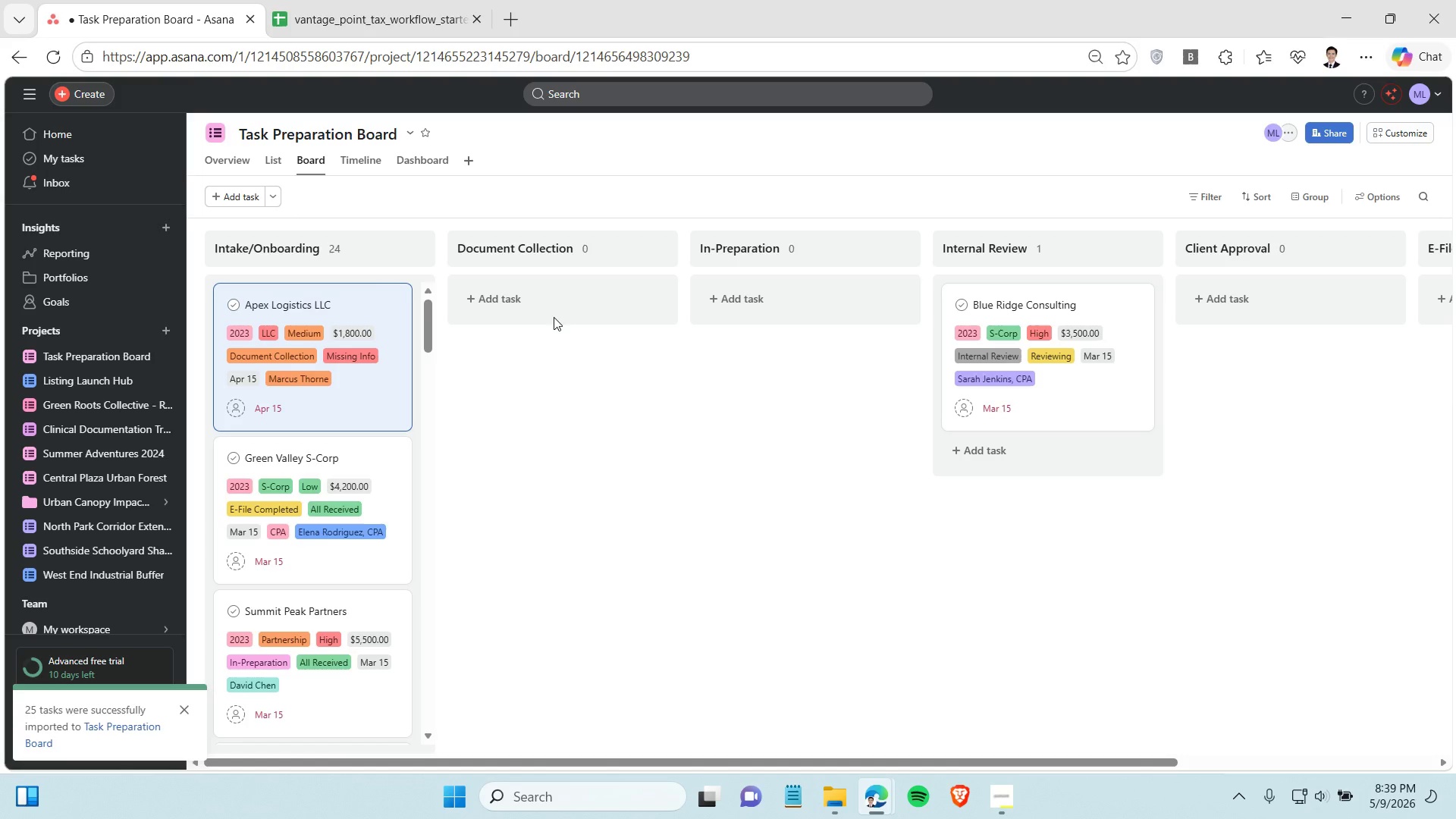 
wait(7.83)
 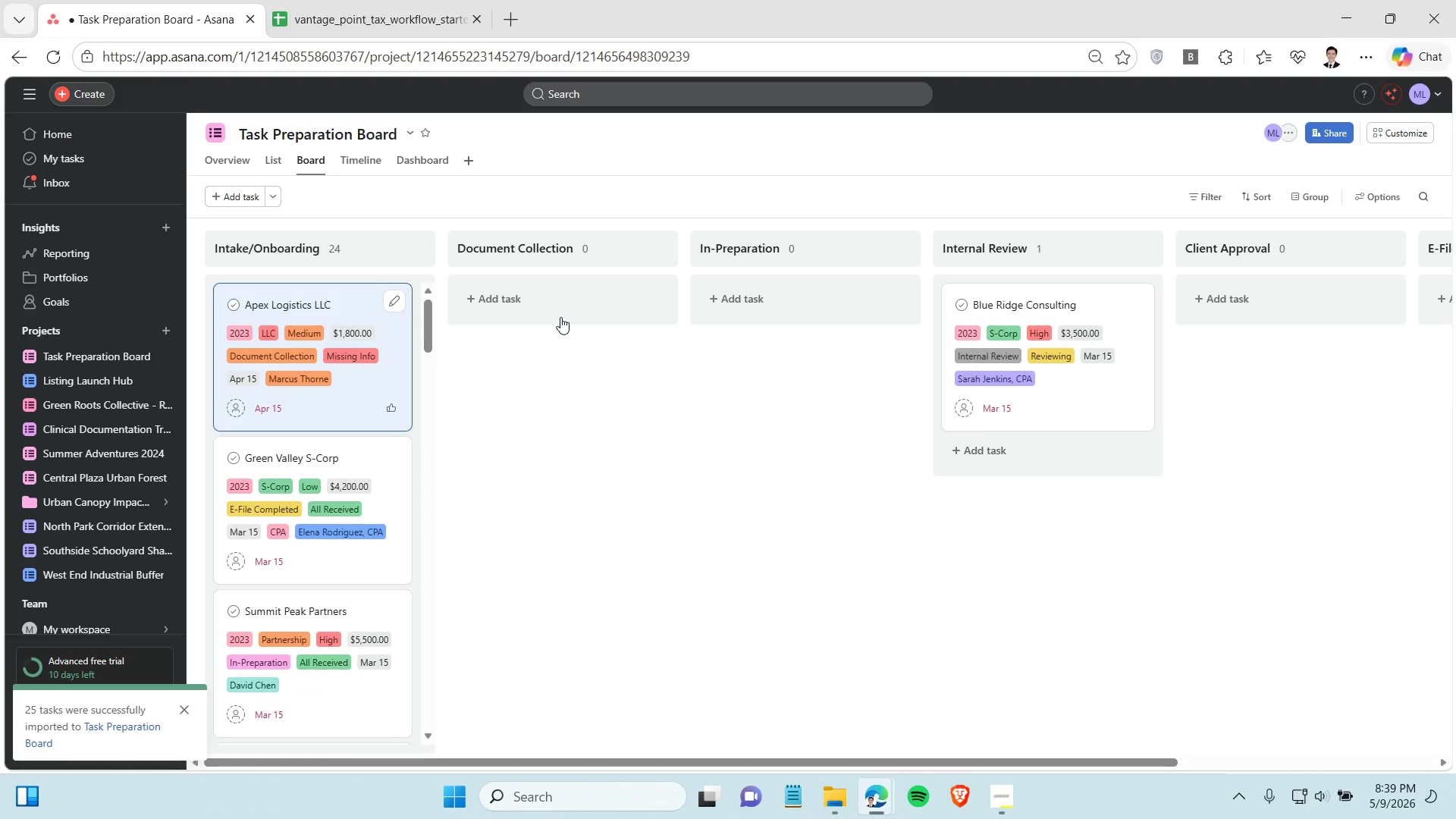 
left_click_drag(start_coordinate=[354, 402], to_coordinate=[573, 305])
 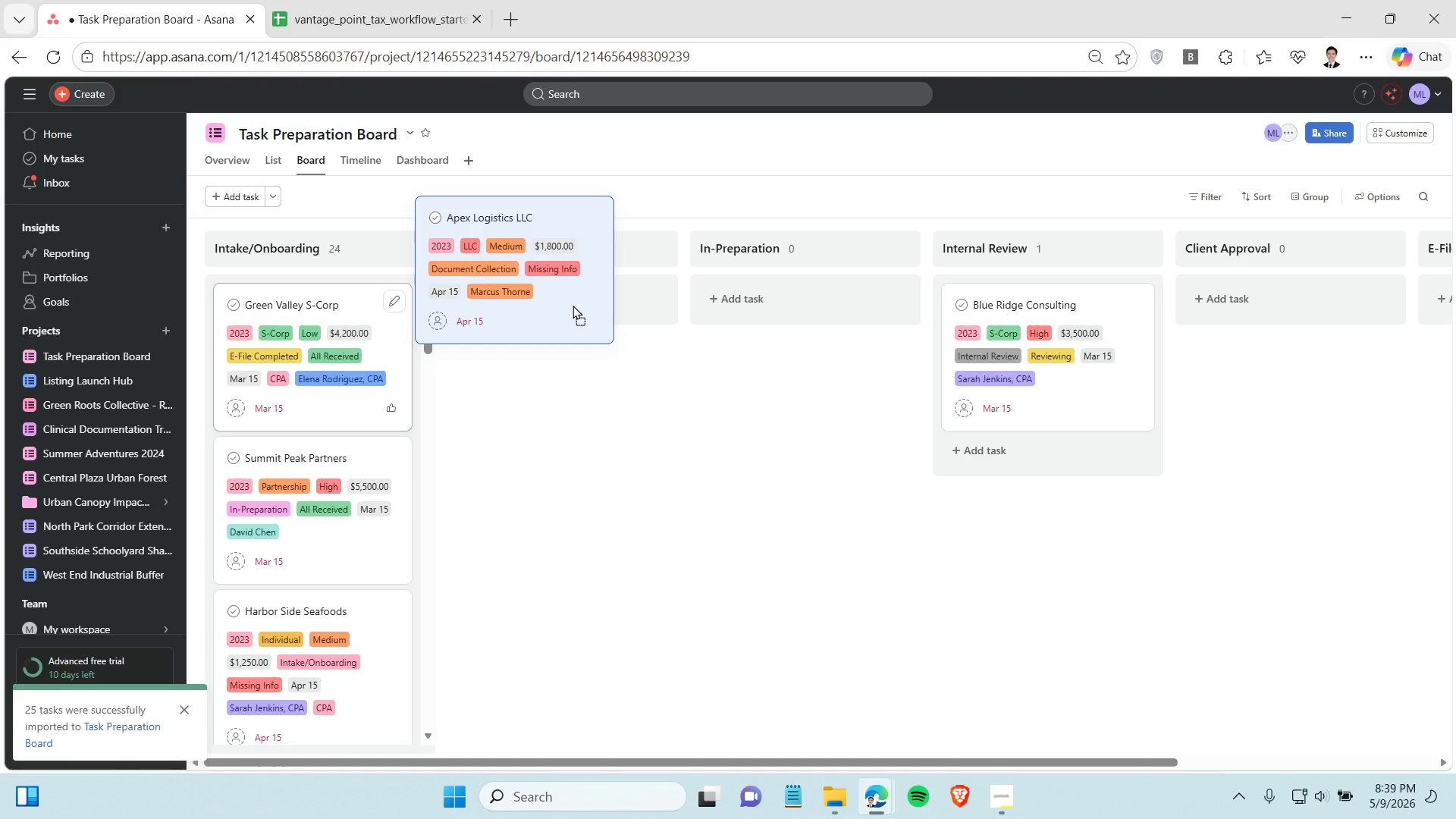 
left_click([573, 305])
 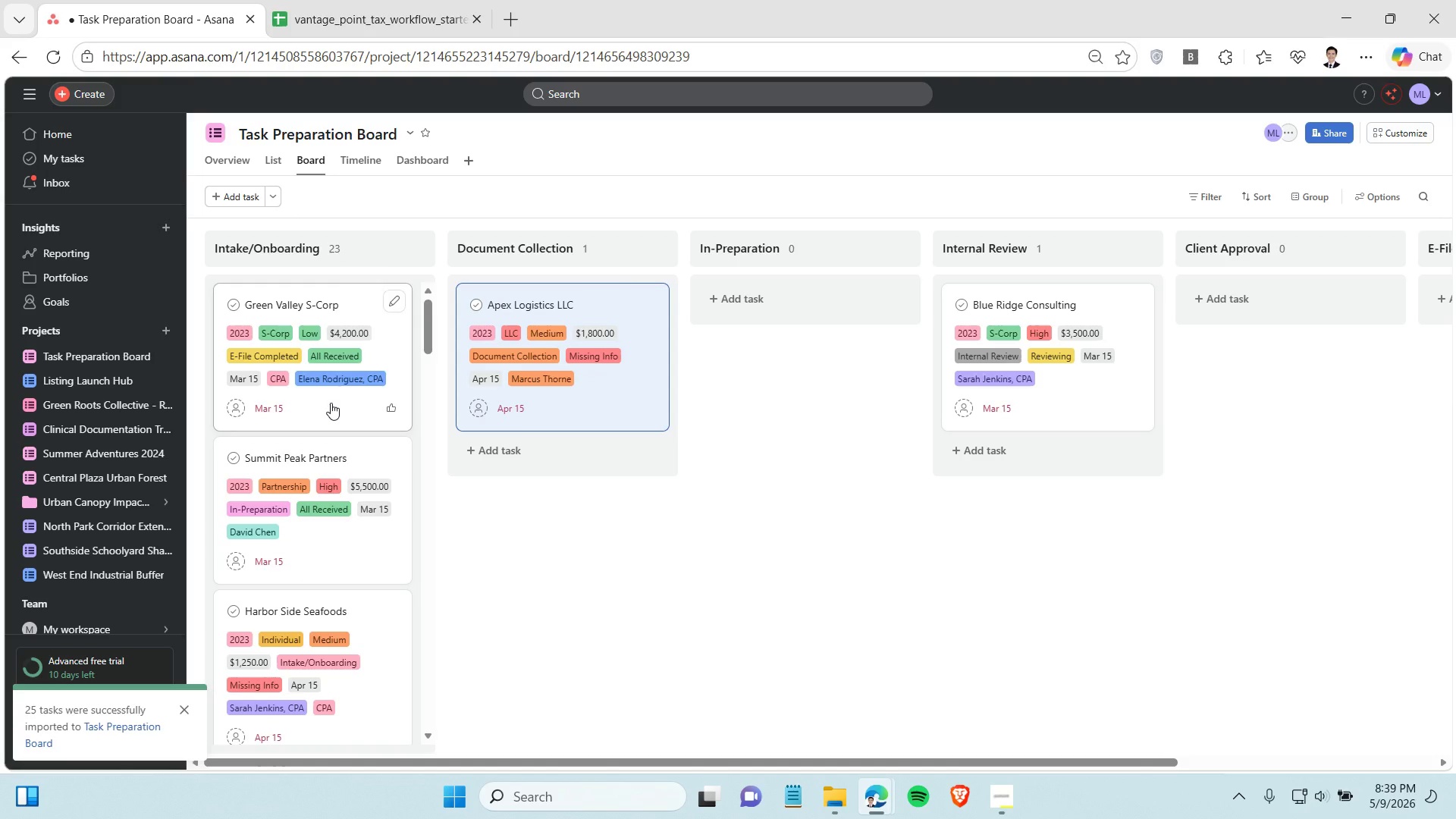 
left_click_drag(start_coordinate=[331, 403], to_coordinate=[1267, 287])
 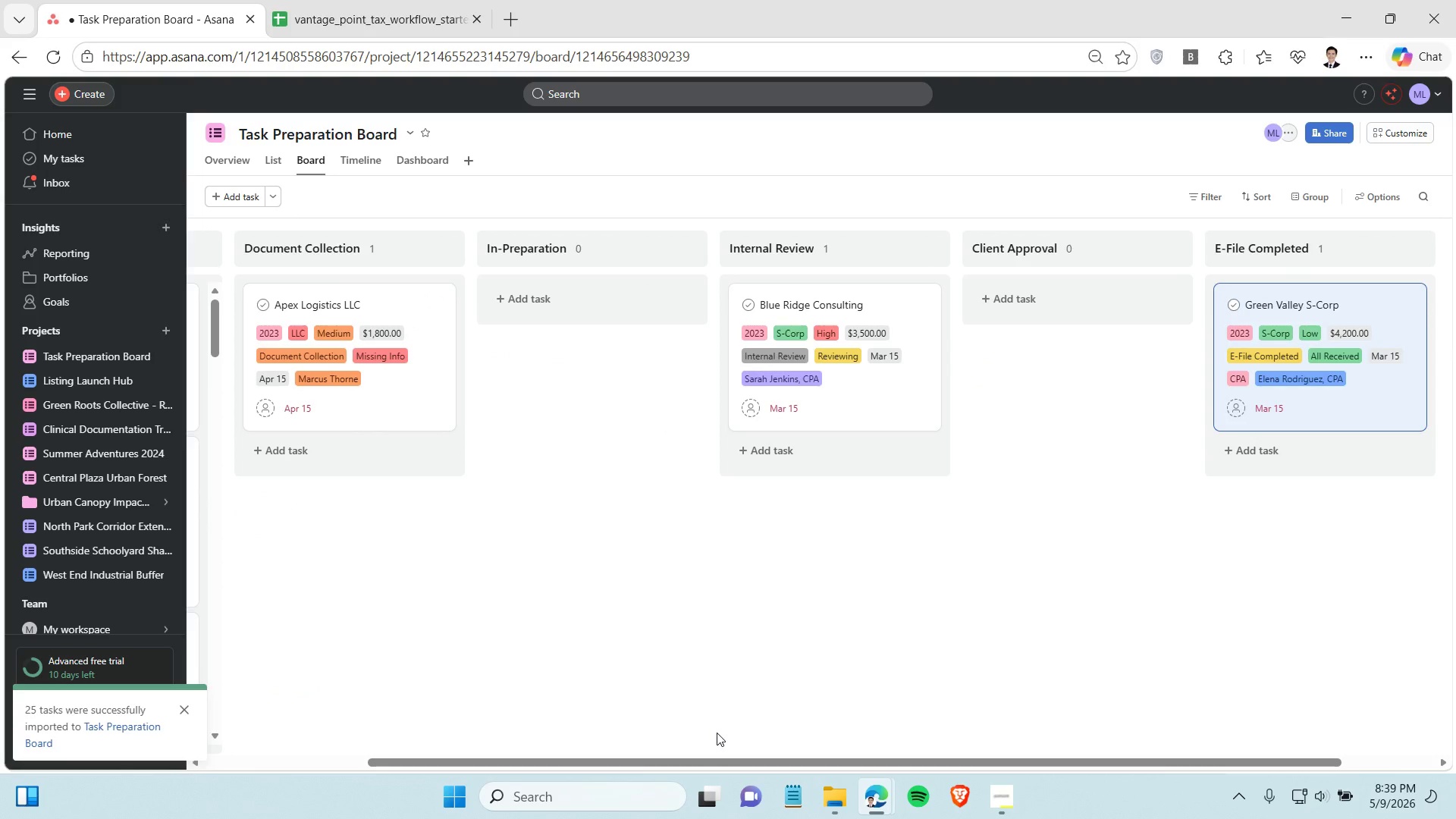 
hold_key(key=ControlLeft, duration=0.7)
scroll: coordinate [717, 733], scroll_direction: down, amount: 1.0
 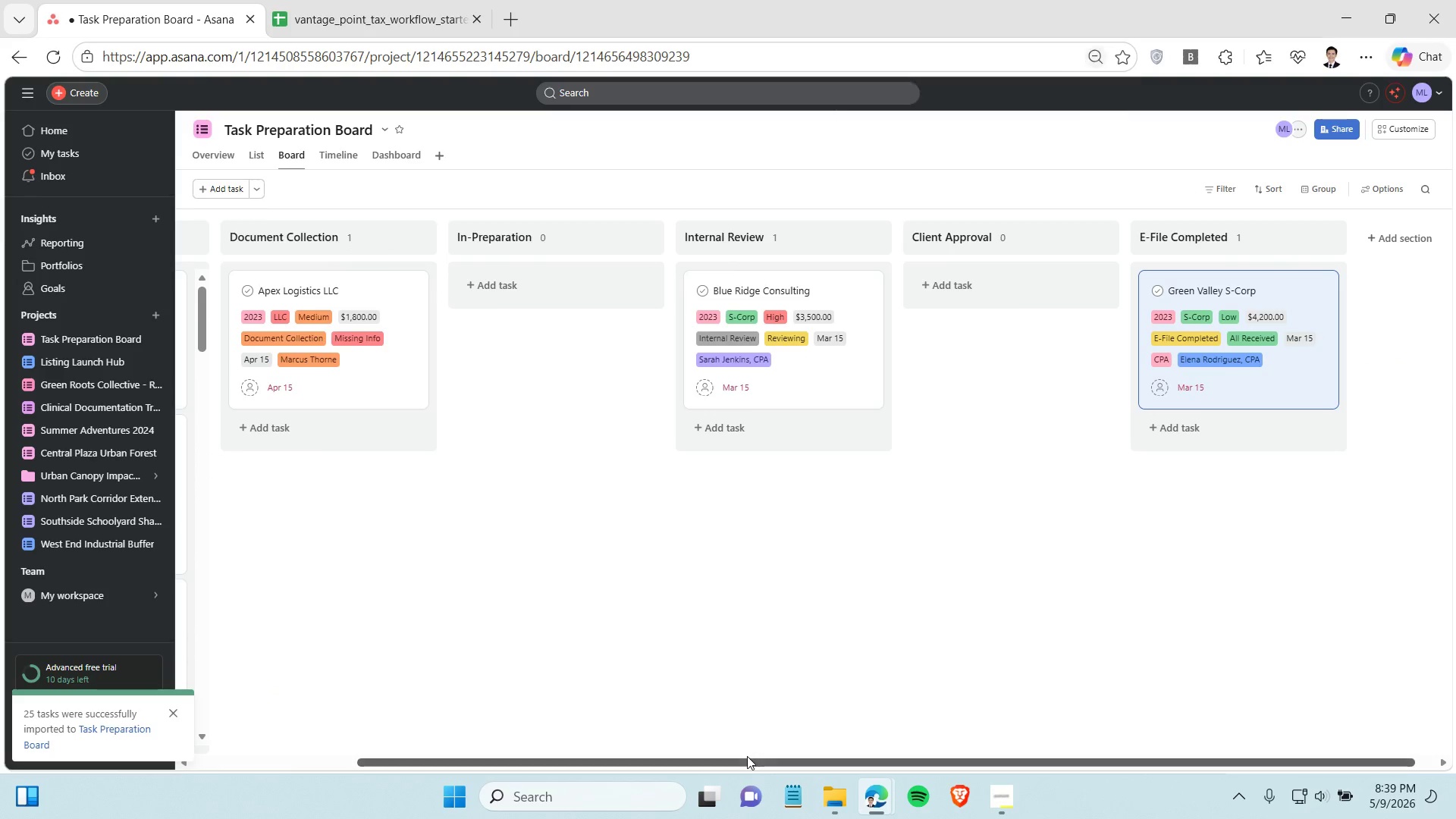 
left_click_drag(start_coordinate=[742, 759], to_coordinate=[532, 729])
 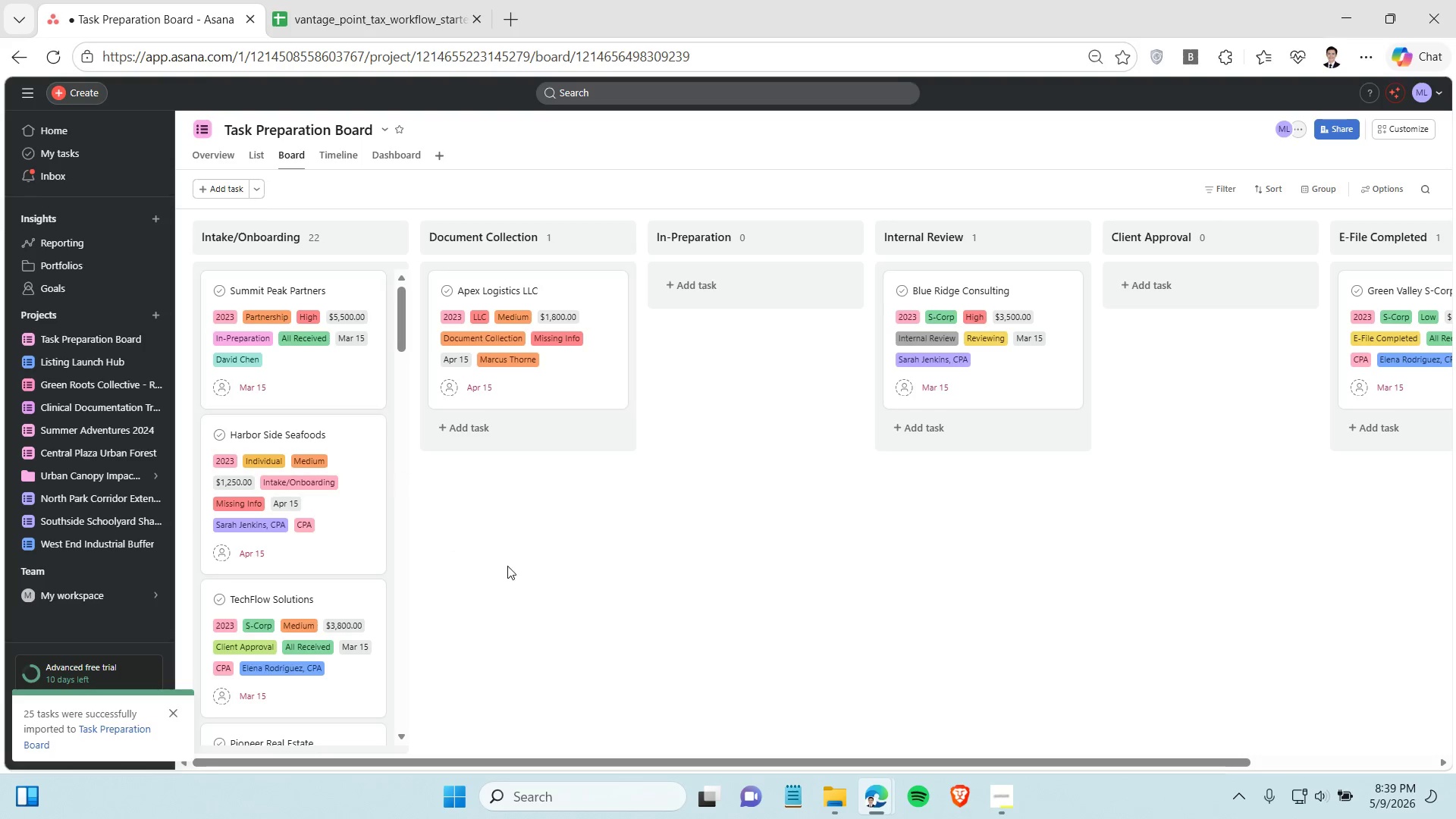 
wait(6.77)
 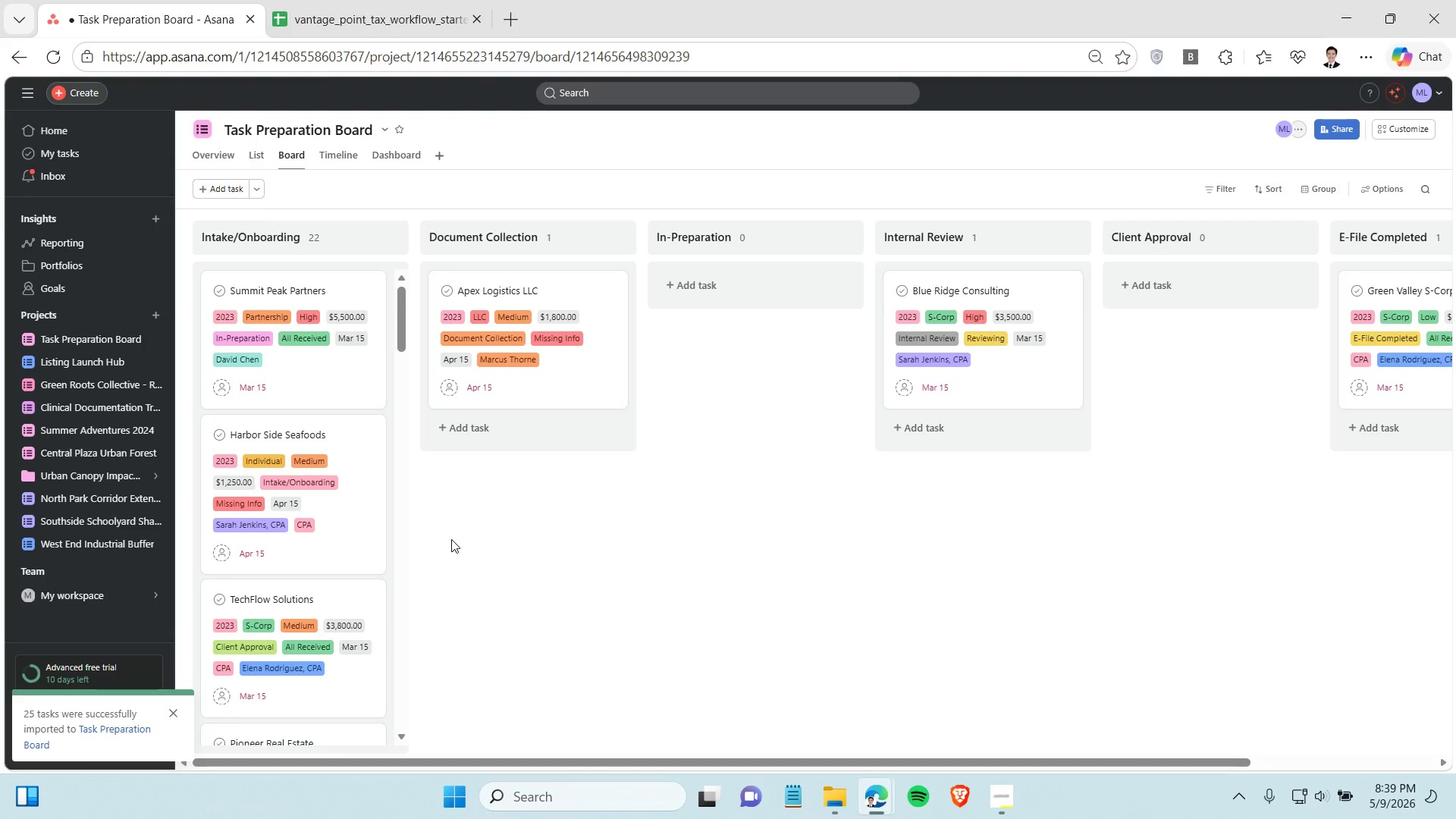 
left_click_drag(start_coordinate=[605, 755], to_coordinate=[395, 680])
 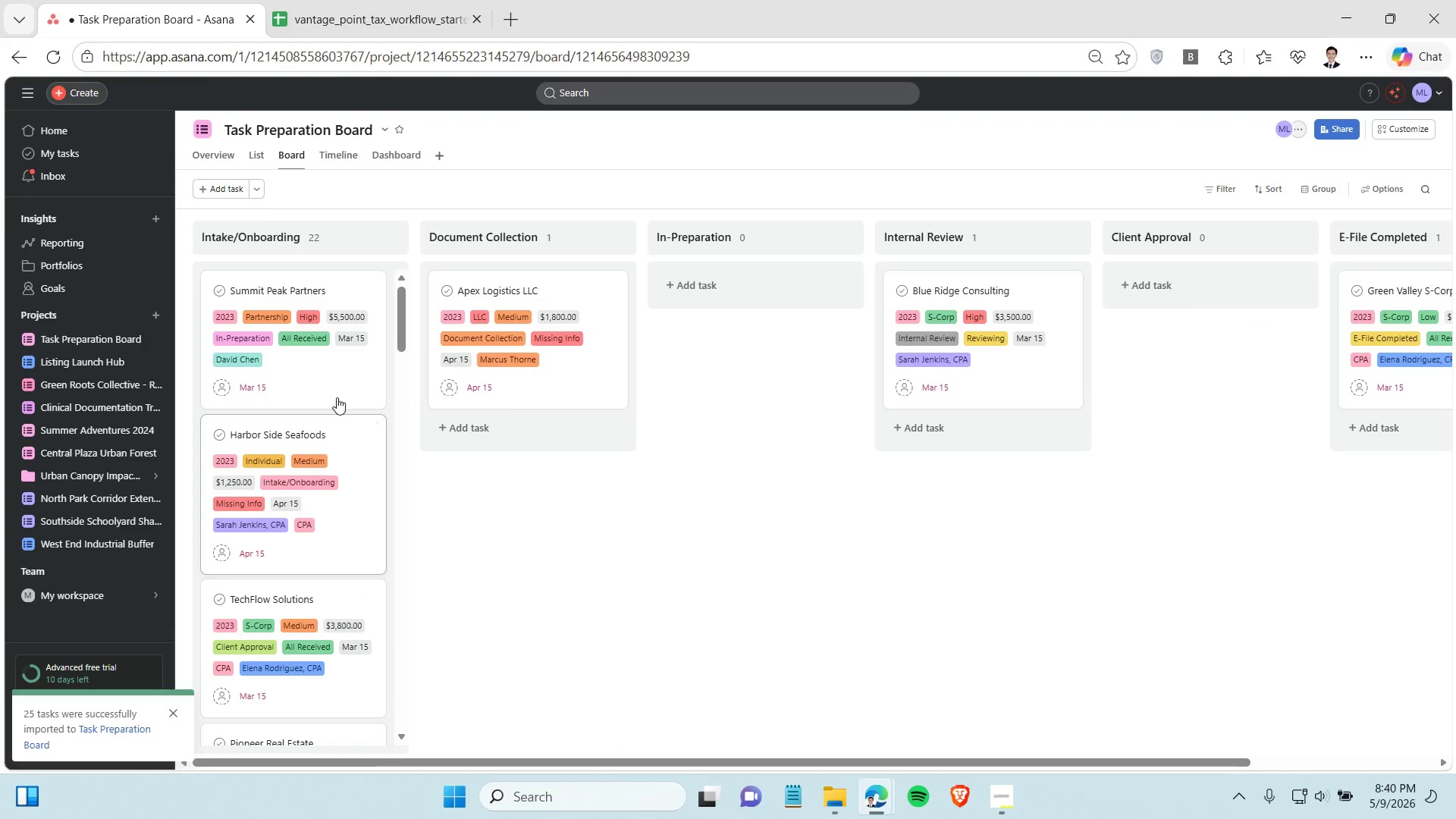 
left_click_drag(start_coordinate=[321, 389], to_coordinate=[726, 294])
 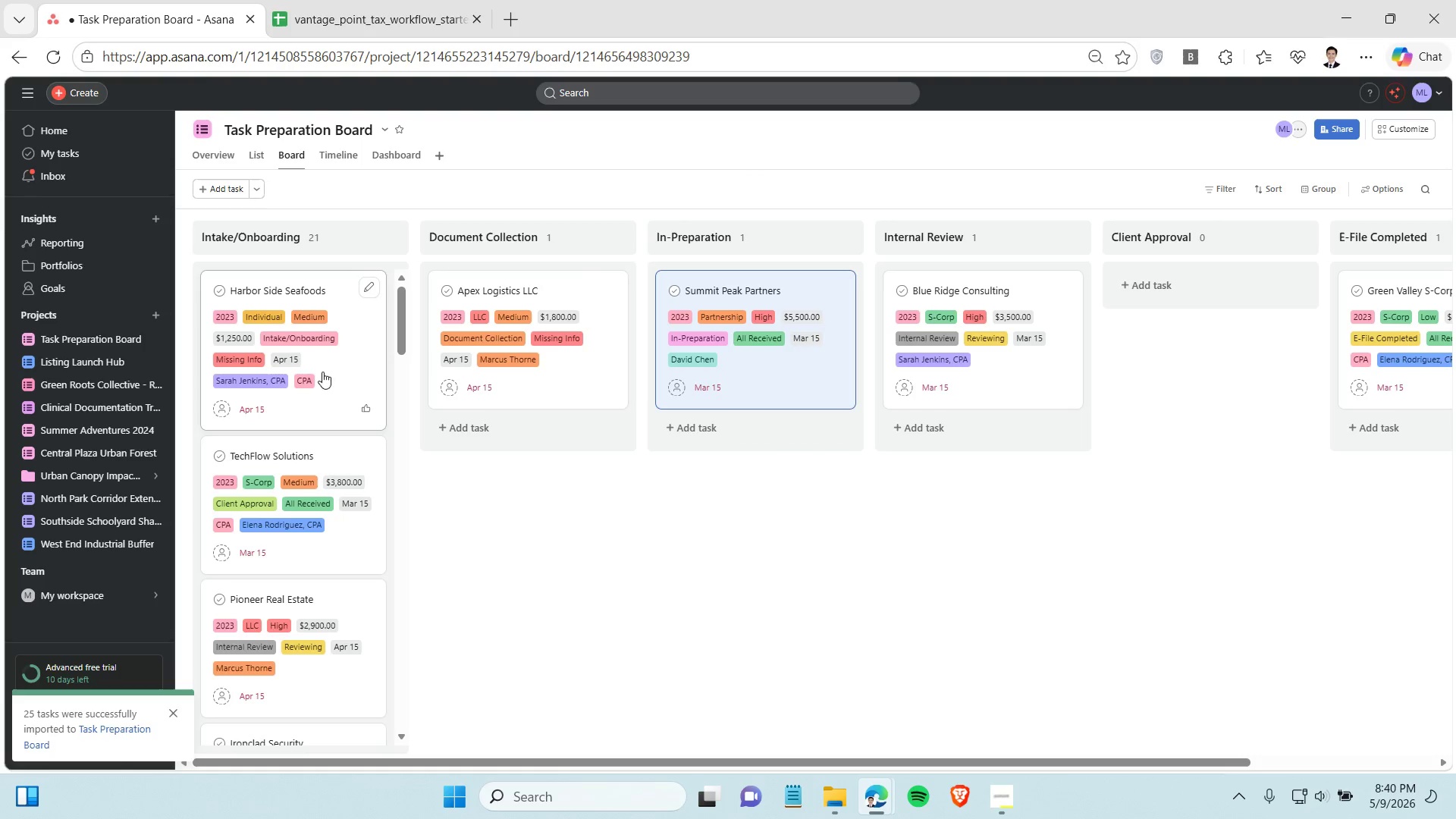 
wait(12.44)
 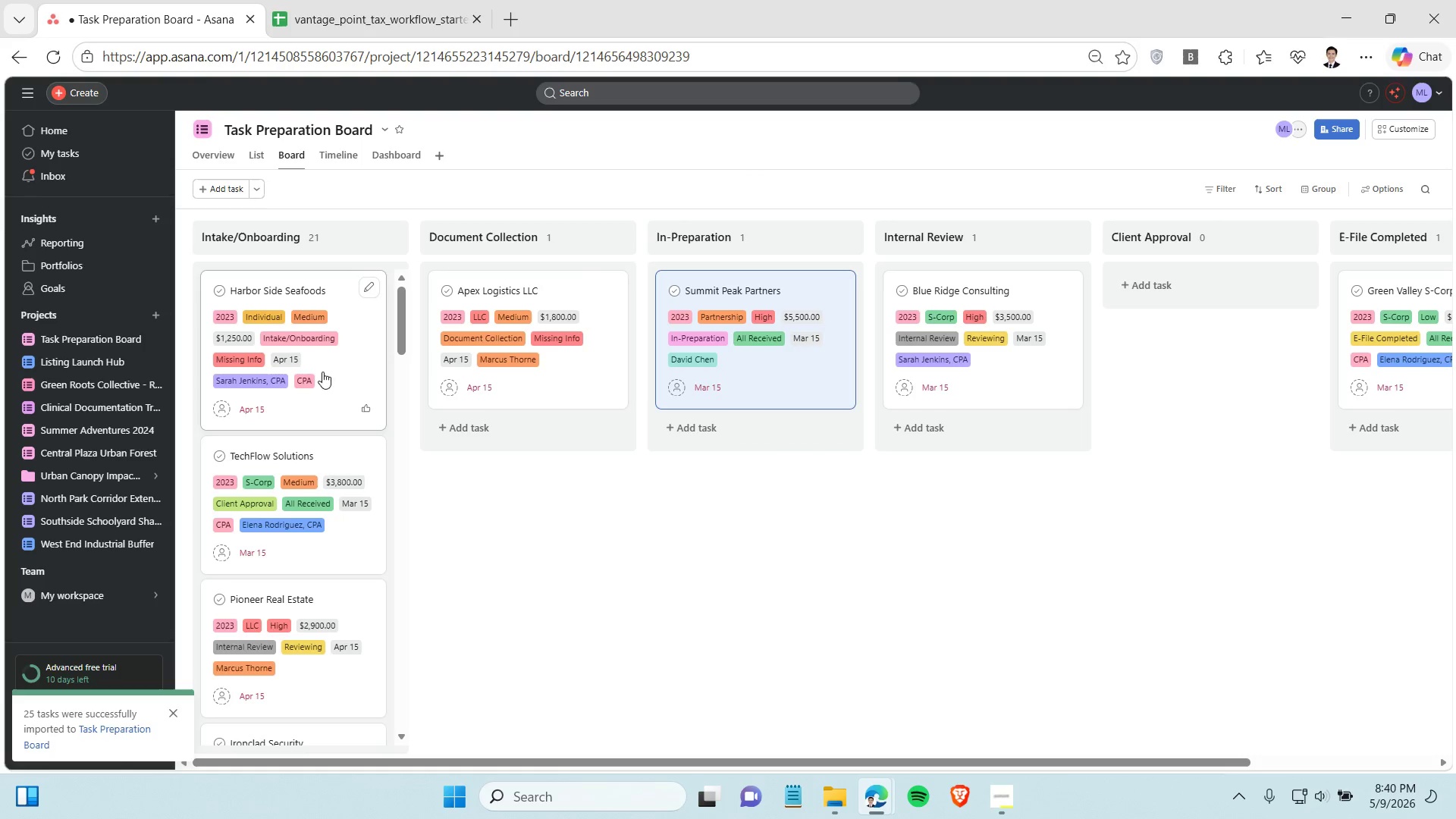 
left_click([1288, 539])
 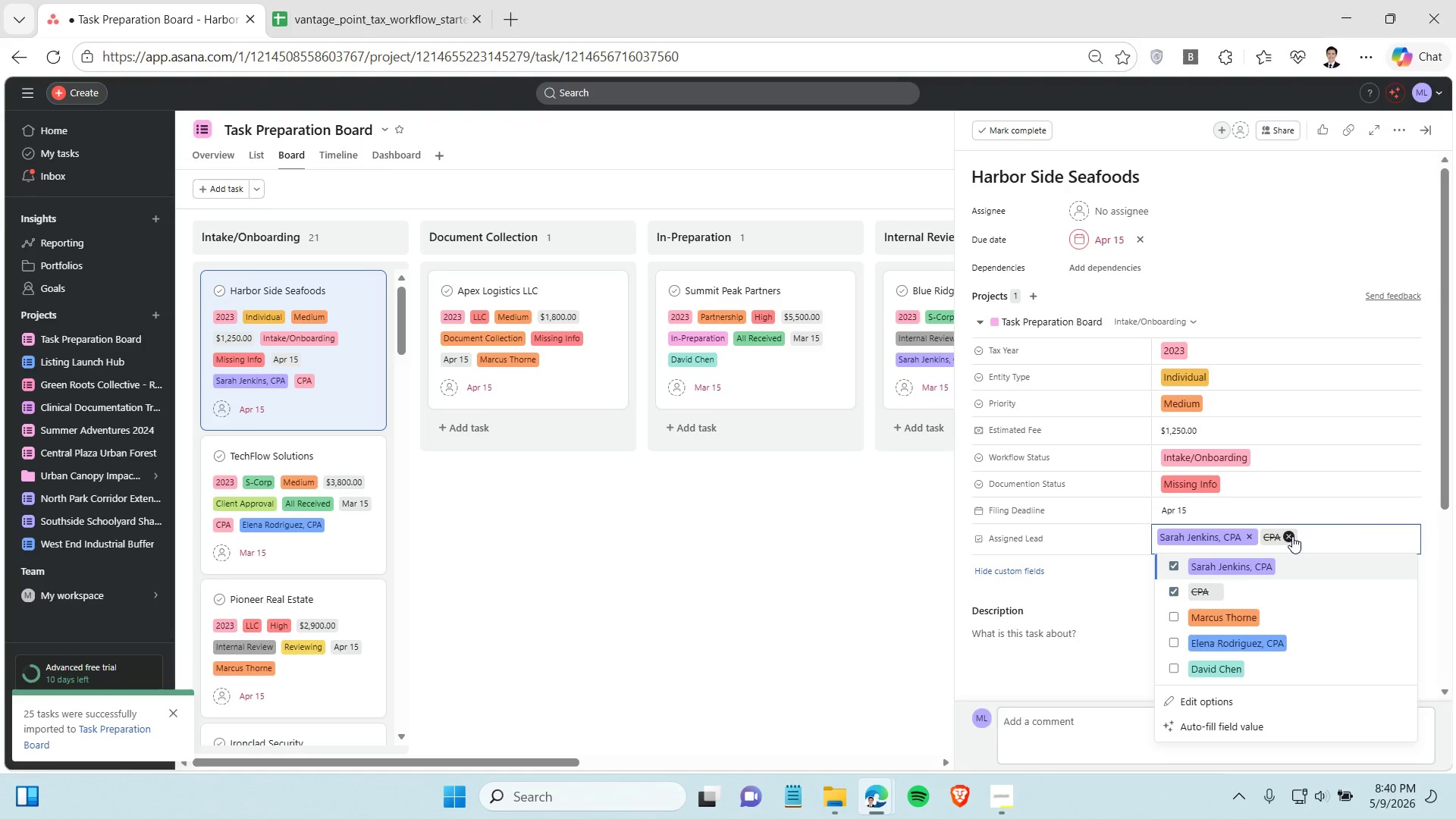 
left_click([1292, 536])
 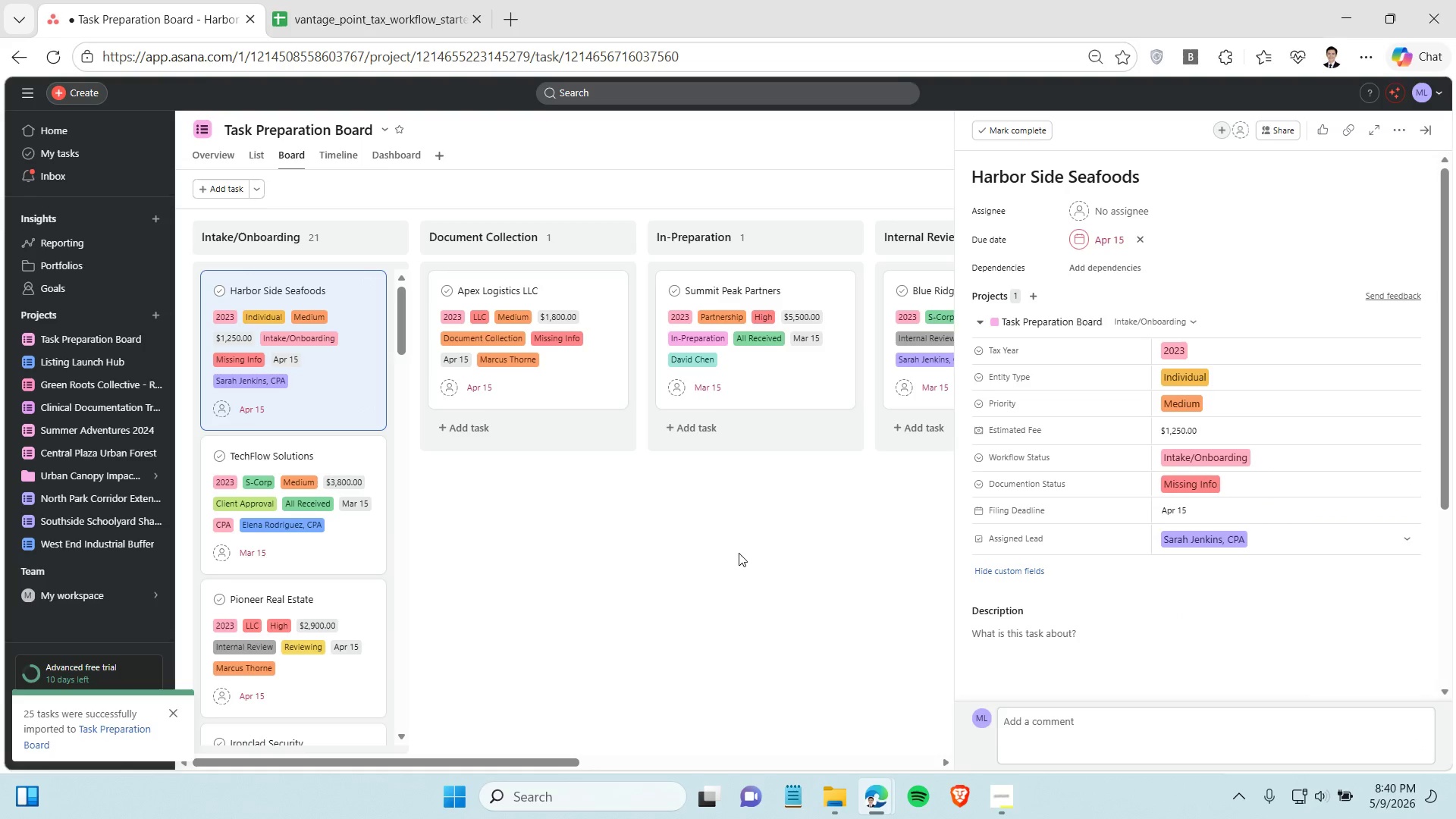 
left_click([733, 554])
 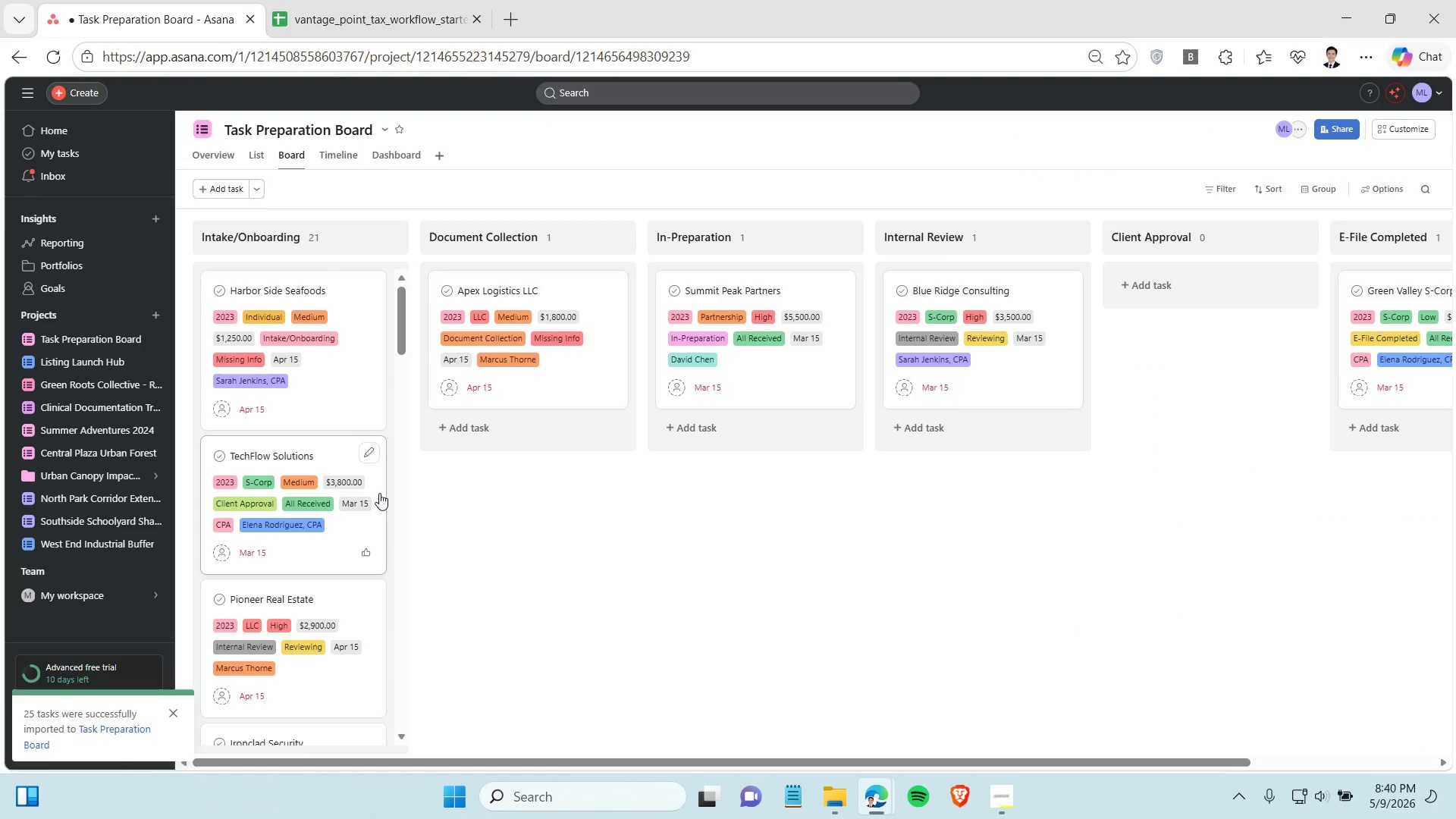 
scroll: coordinate [365, 523], scroll_direction: down, amount: 1.0
 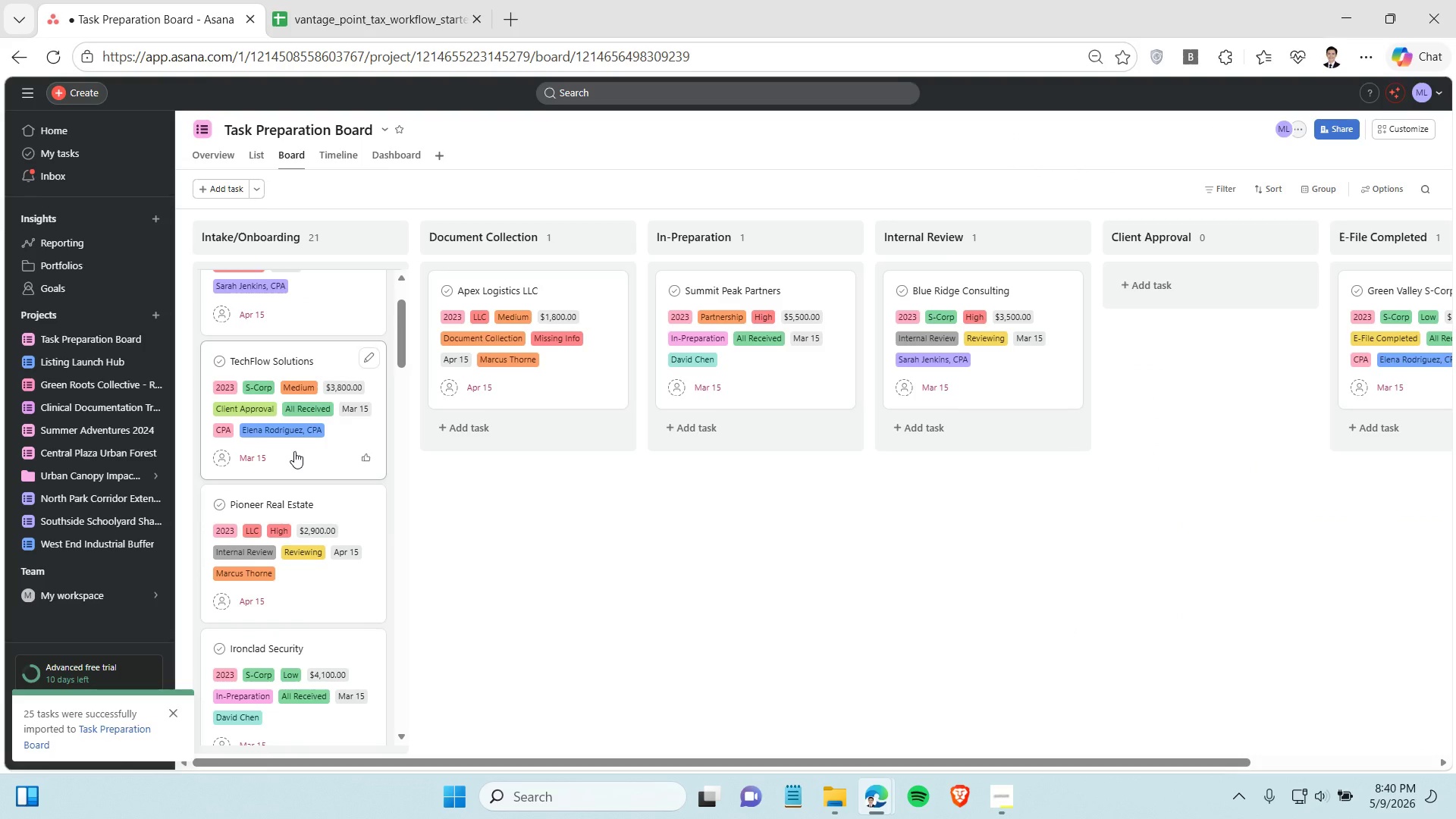 
left_click_drag(start_coordinate=[294, 451], to_coordinate=[1188, 297])
 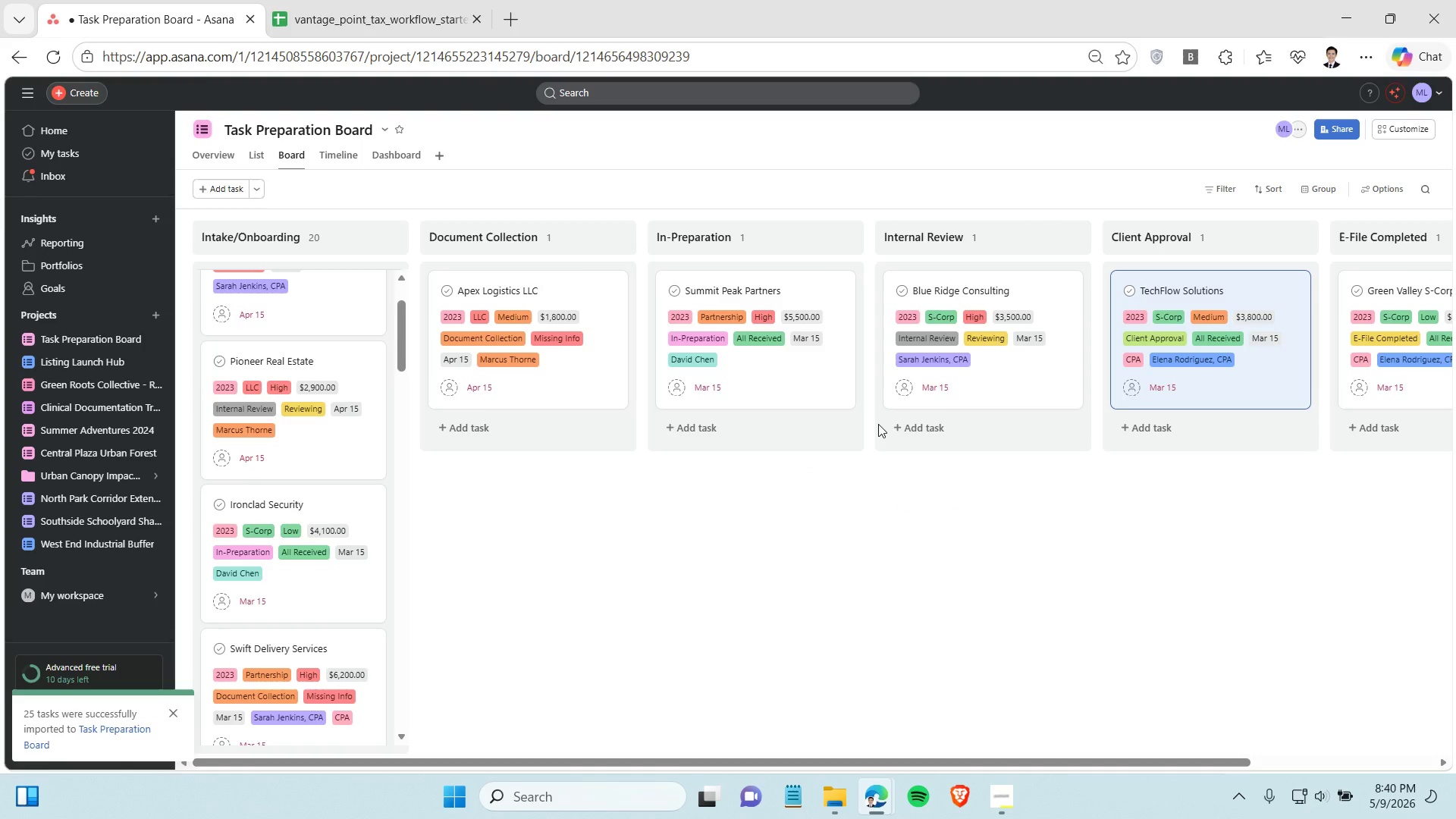 
wait(6.72)
 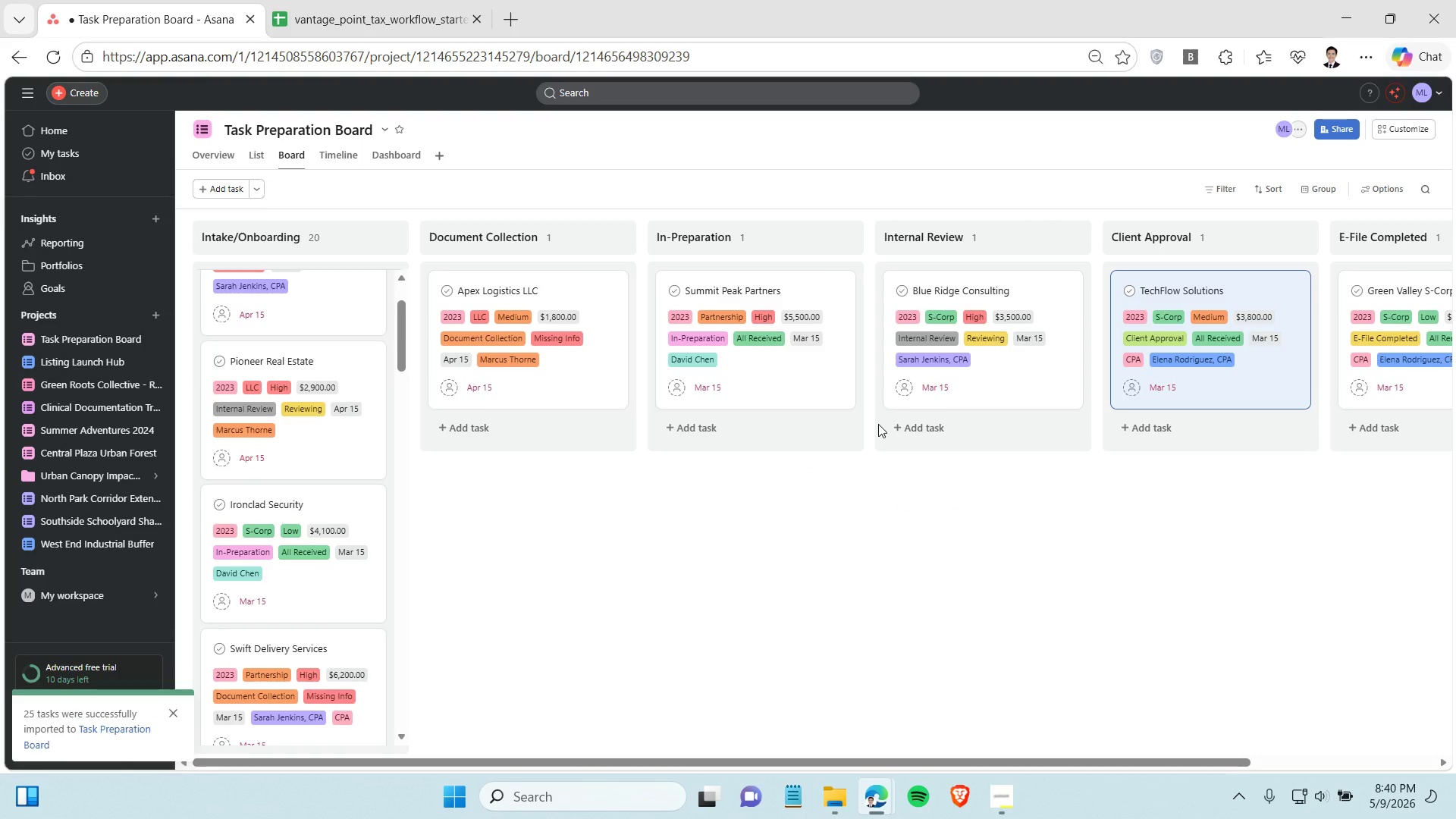 
left_click([1313, 188])
 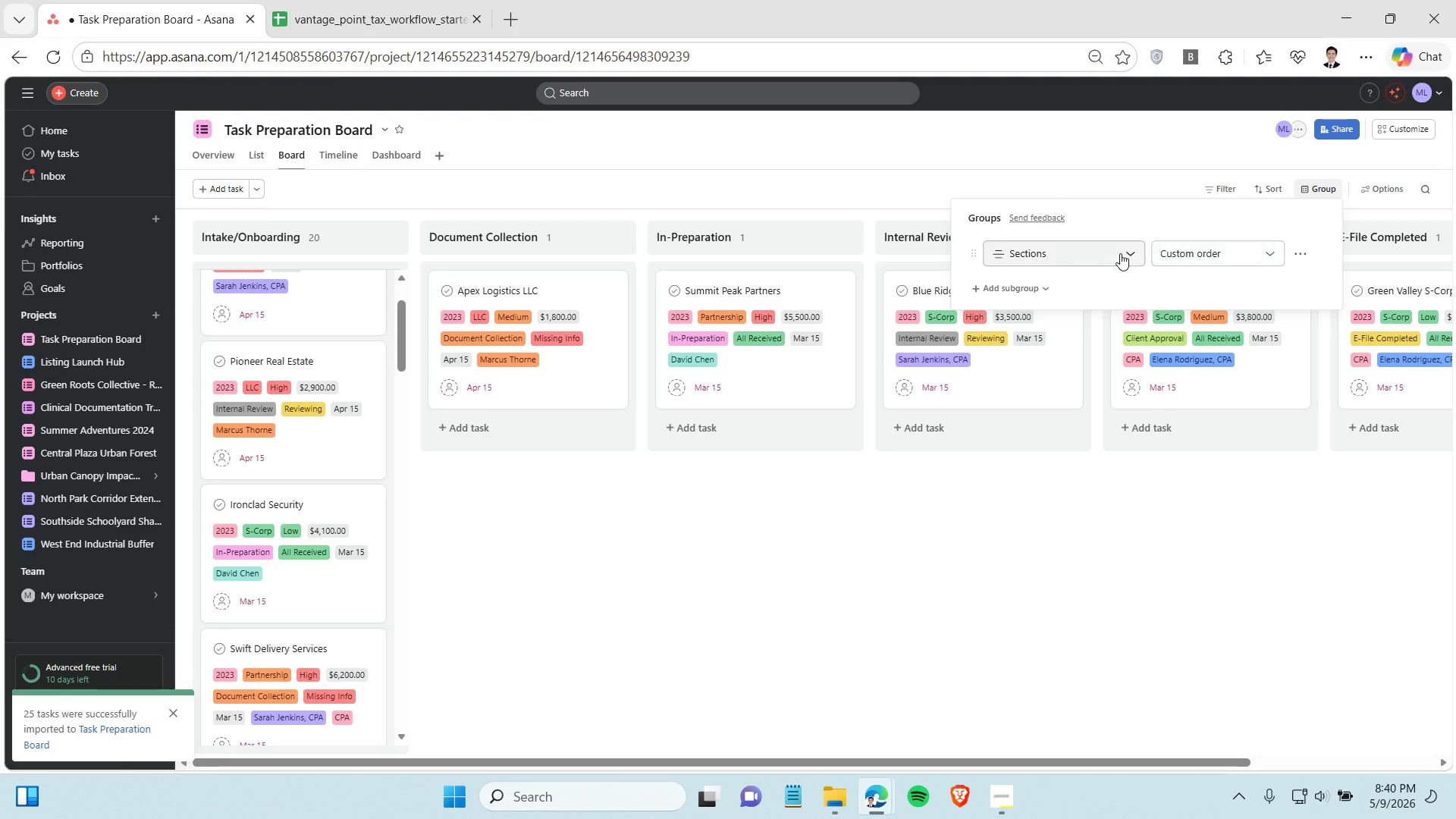 
left_click([1119, 253])
 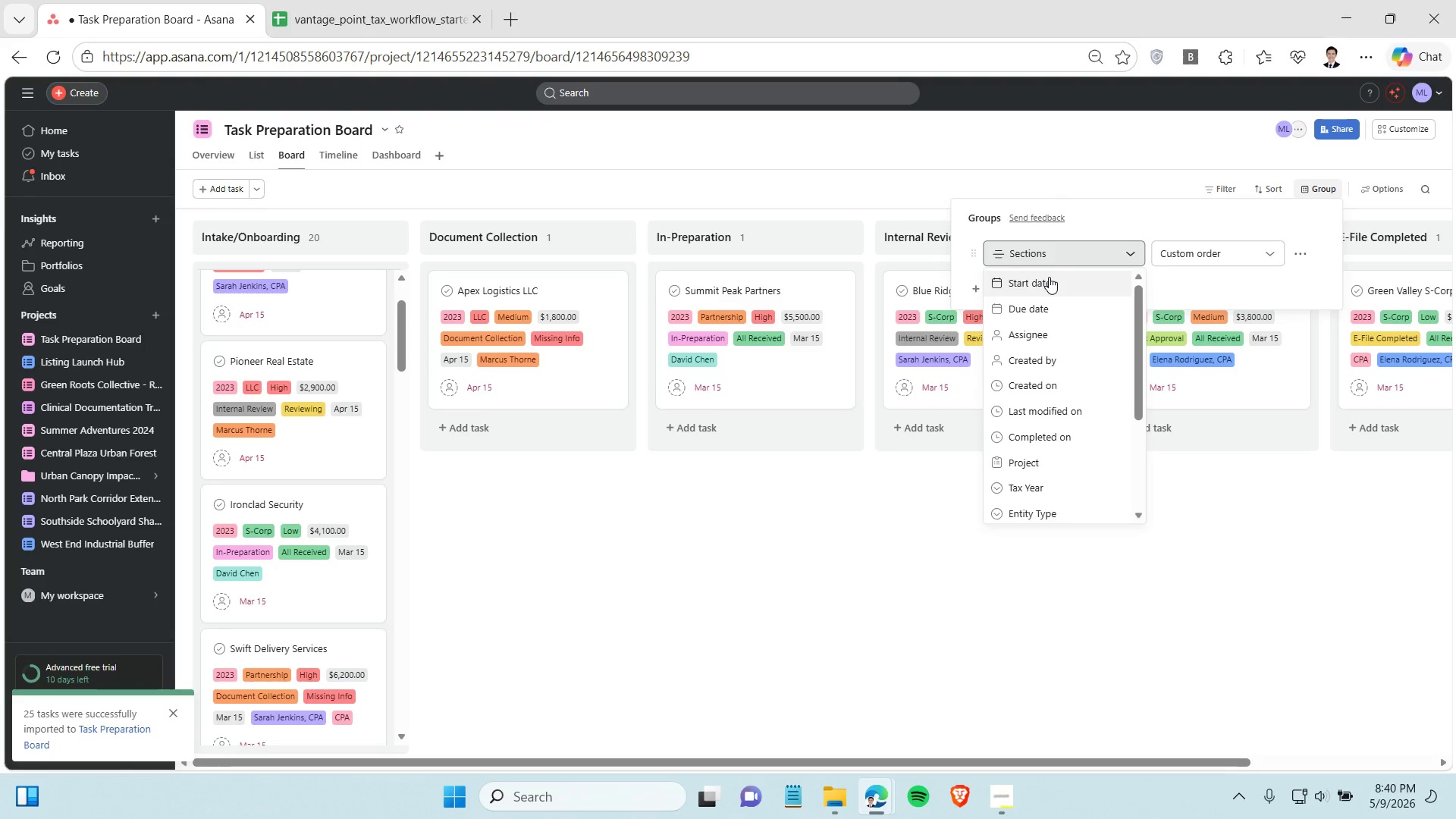 
wait(5.59)
 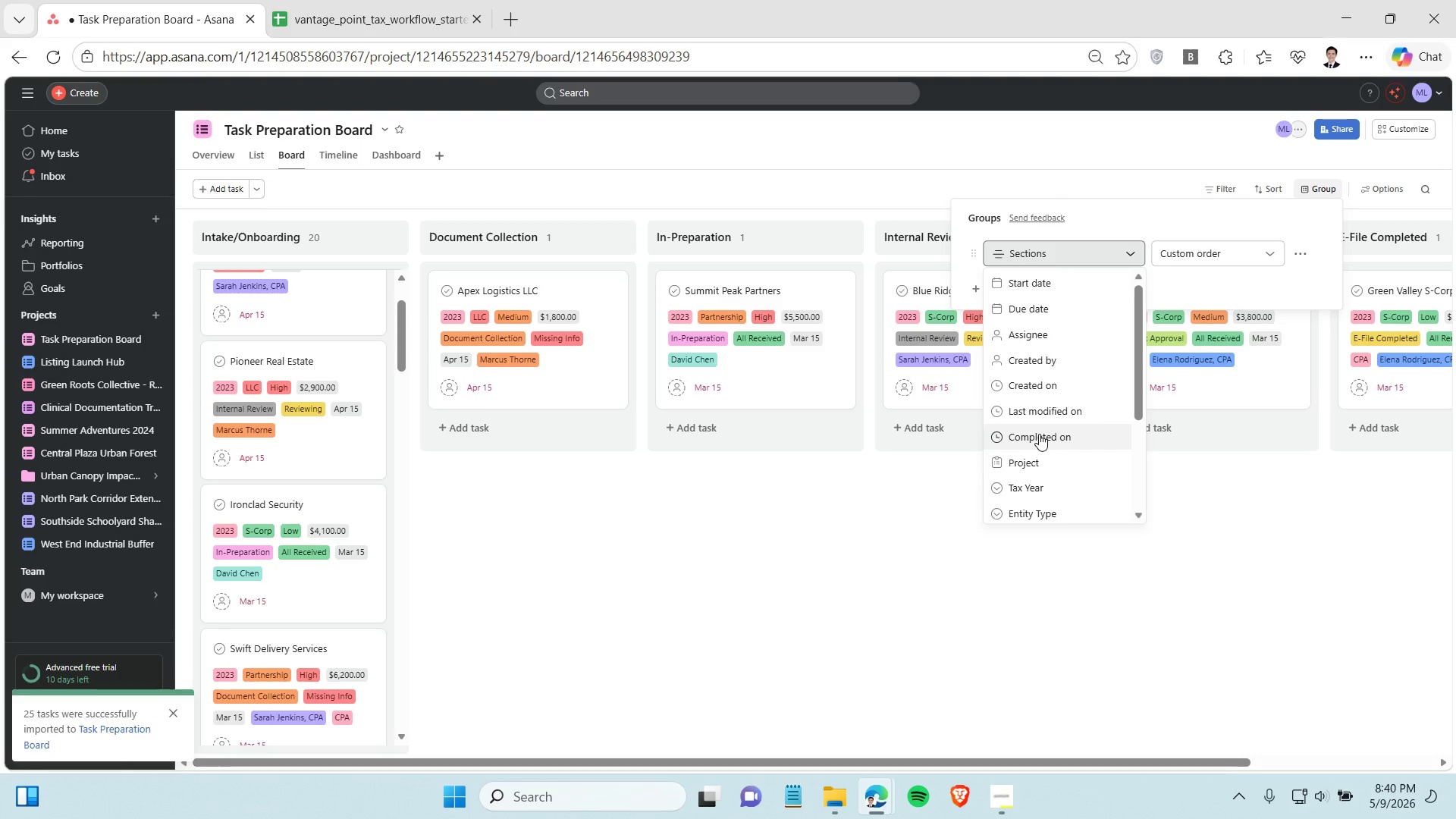 
scroll: coordinate [1055, 505], scroll_direction: down, amount: 5.0
 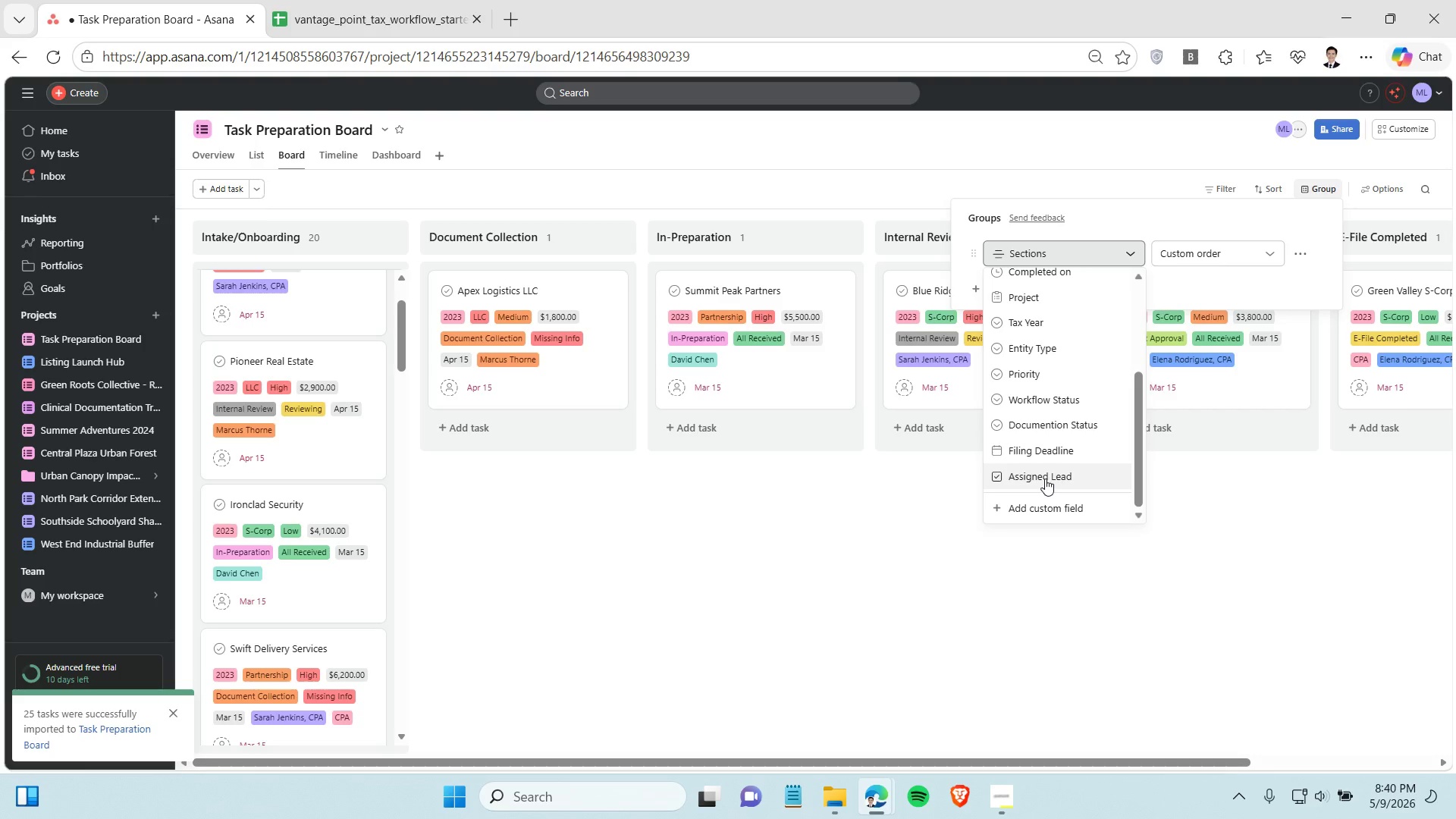 
wait(5.41)
 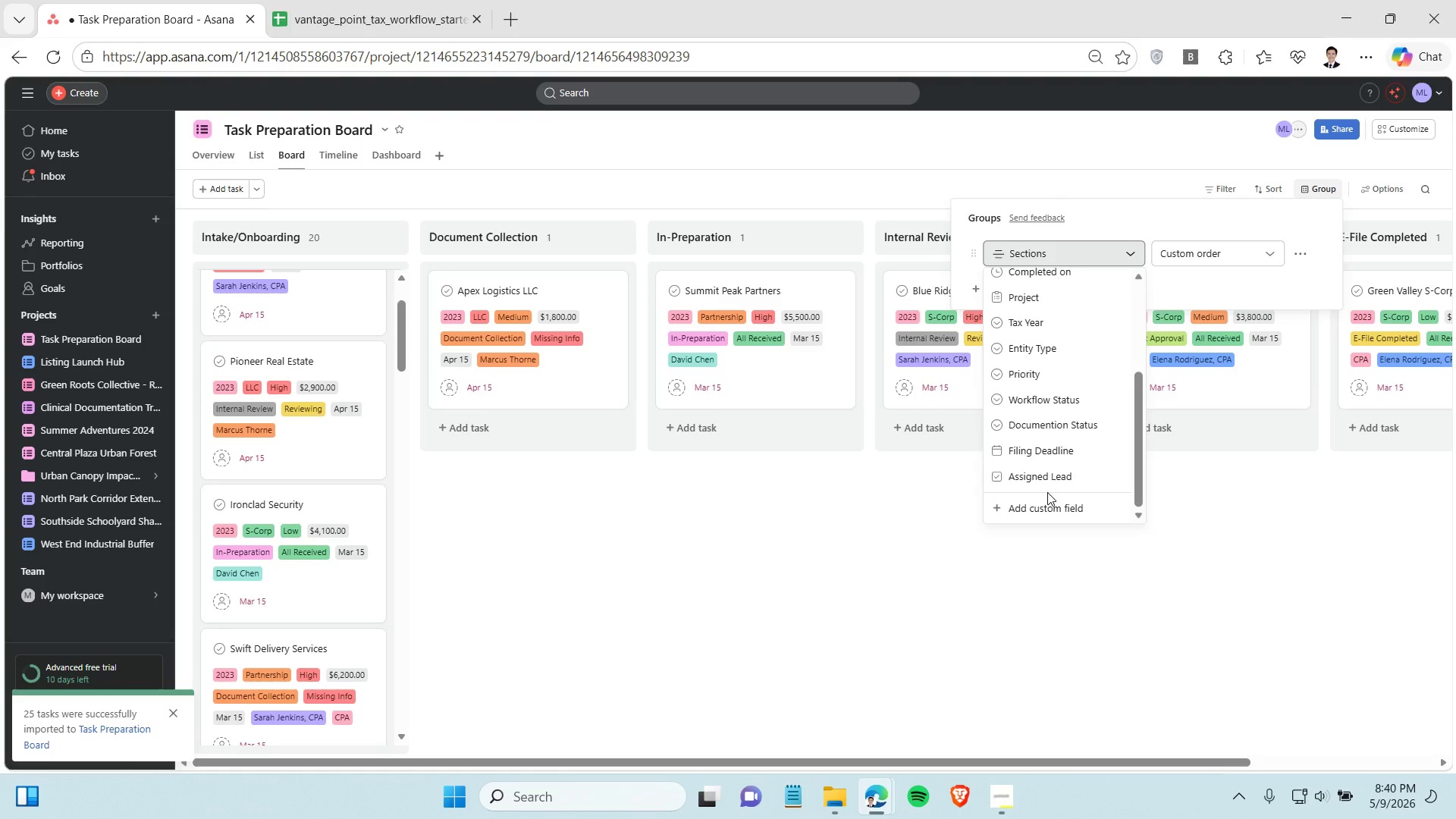 
left_click([1048, 423])
 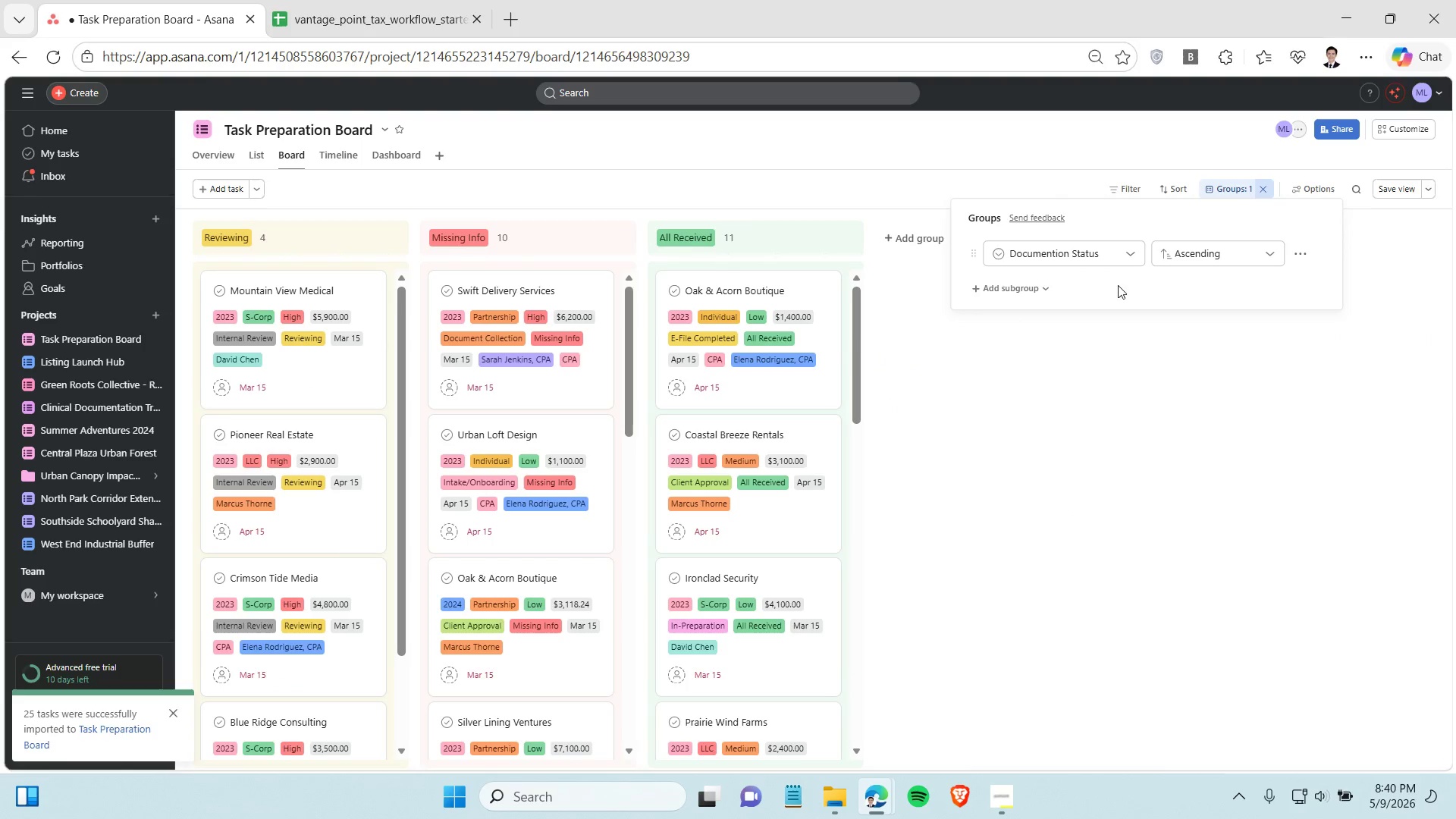 
left_click([1121, 257])
 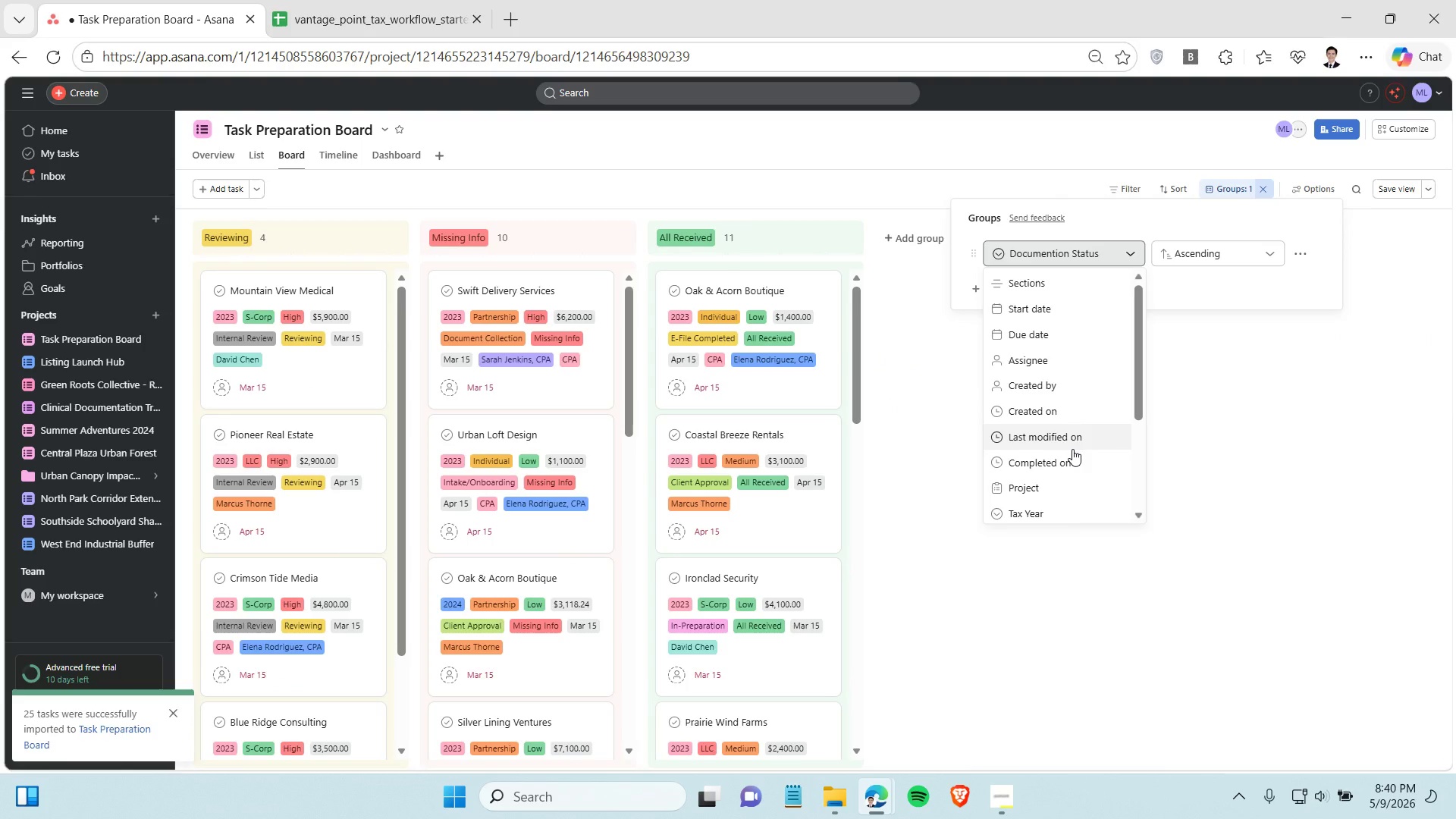 
scroll: coordinate [1073, 445], scroll_direction: down, amount: 3.0
 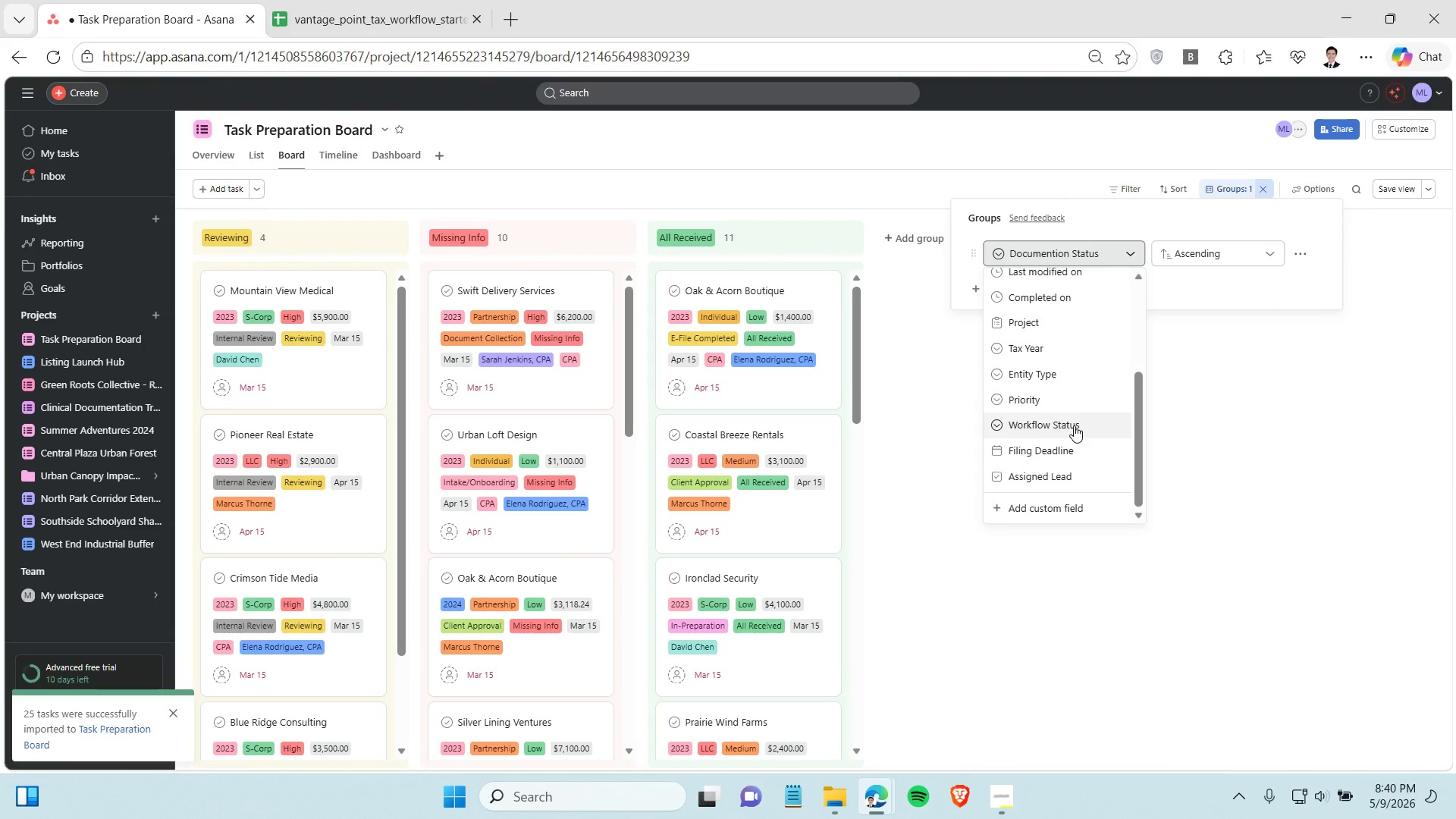 
left_click([1074, 424])
 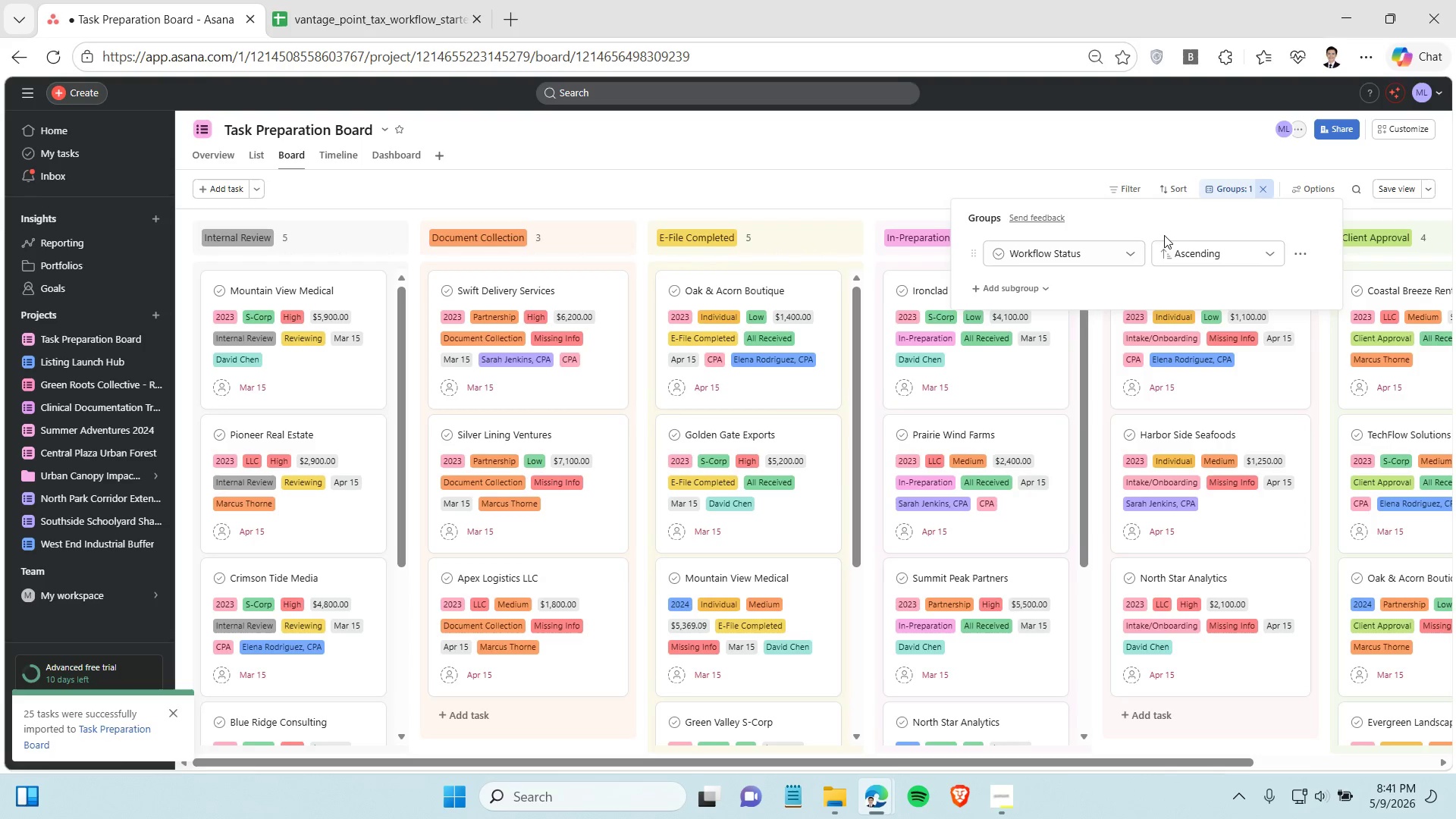 
wait(6.69)
 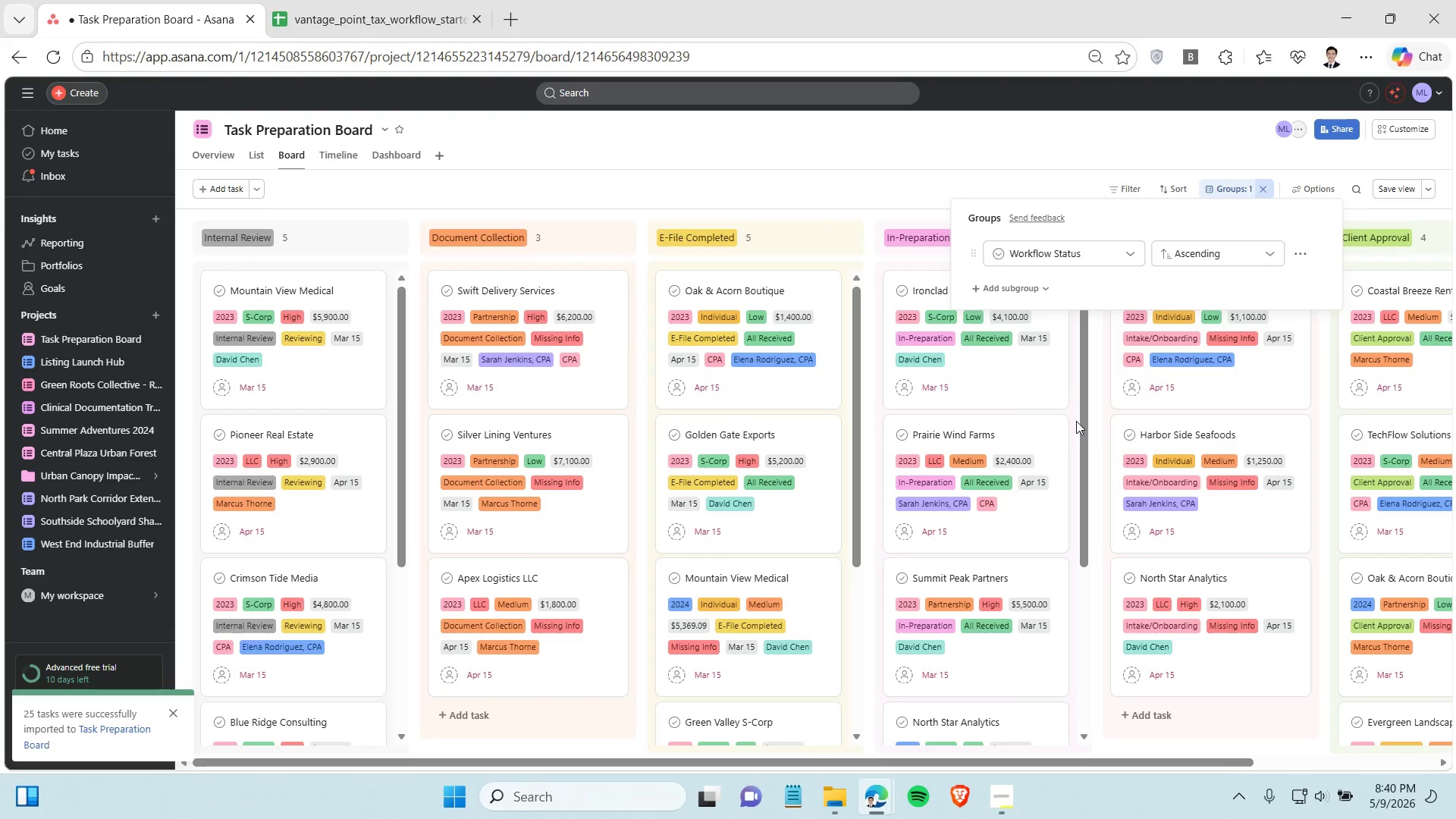 
left_click([1048, 183])
 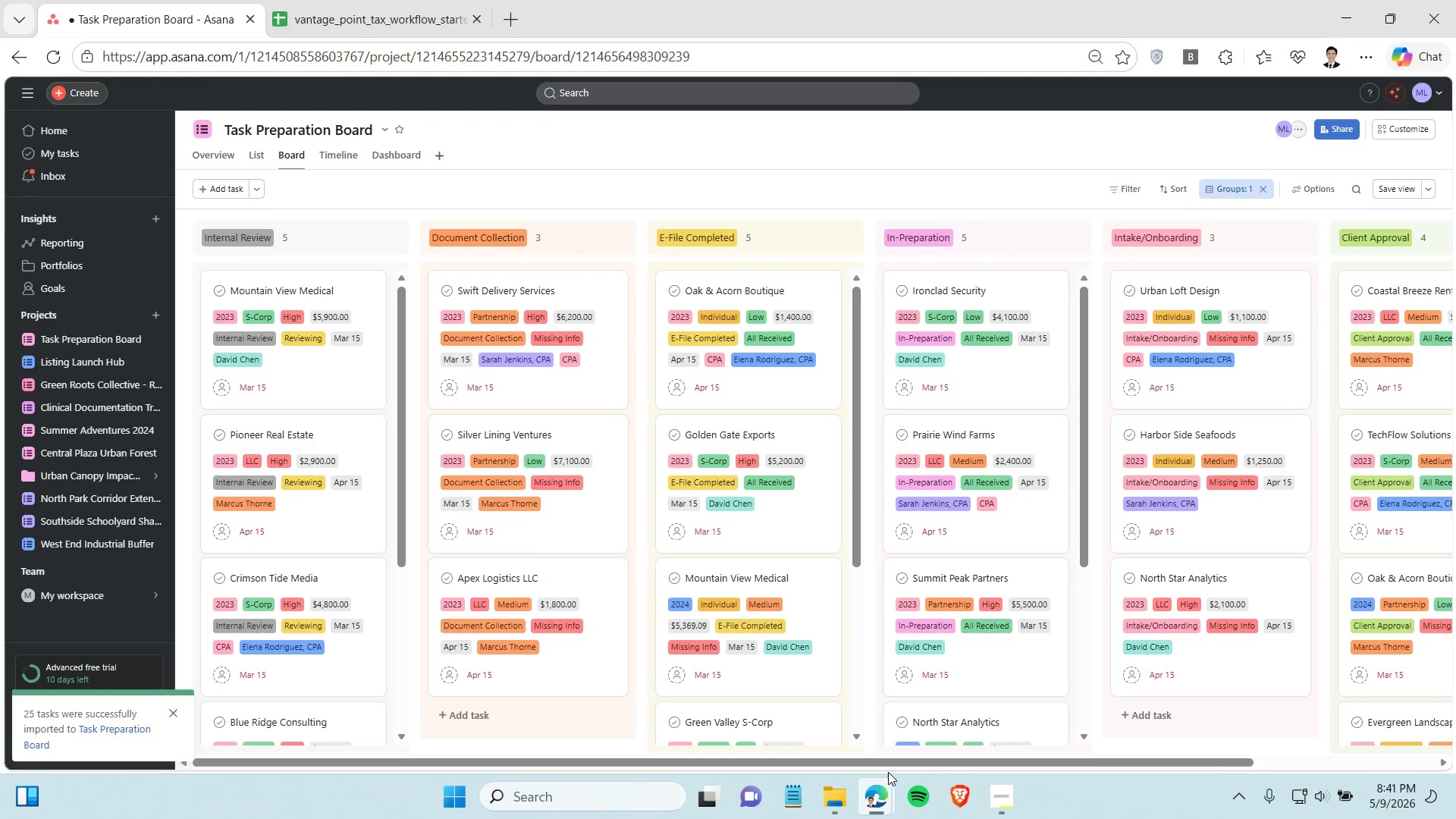 
left_click_drag(start_coordinate=[886, 766], to_coordinate=[864, 767])
 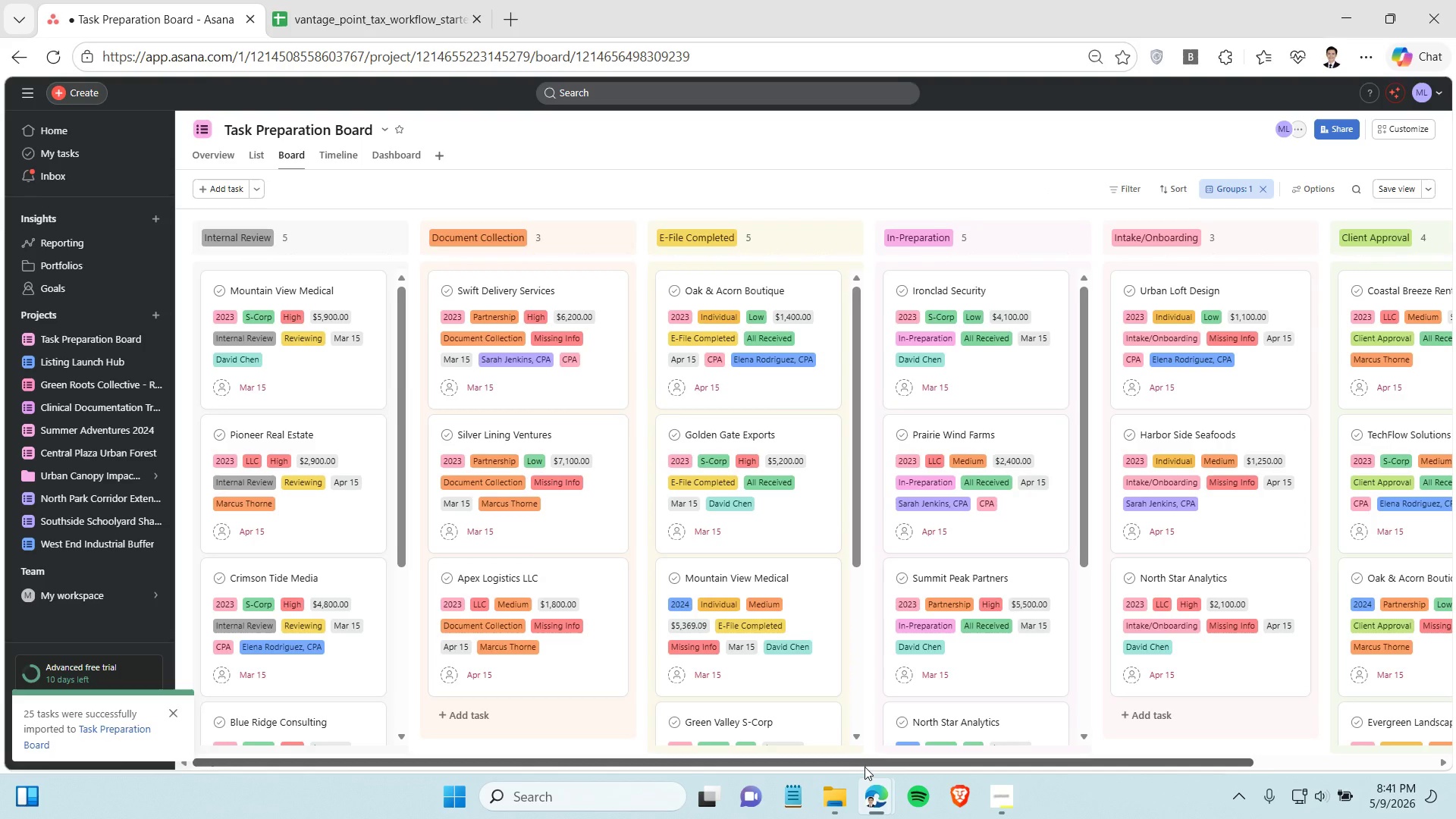 
wait(5.14)
 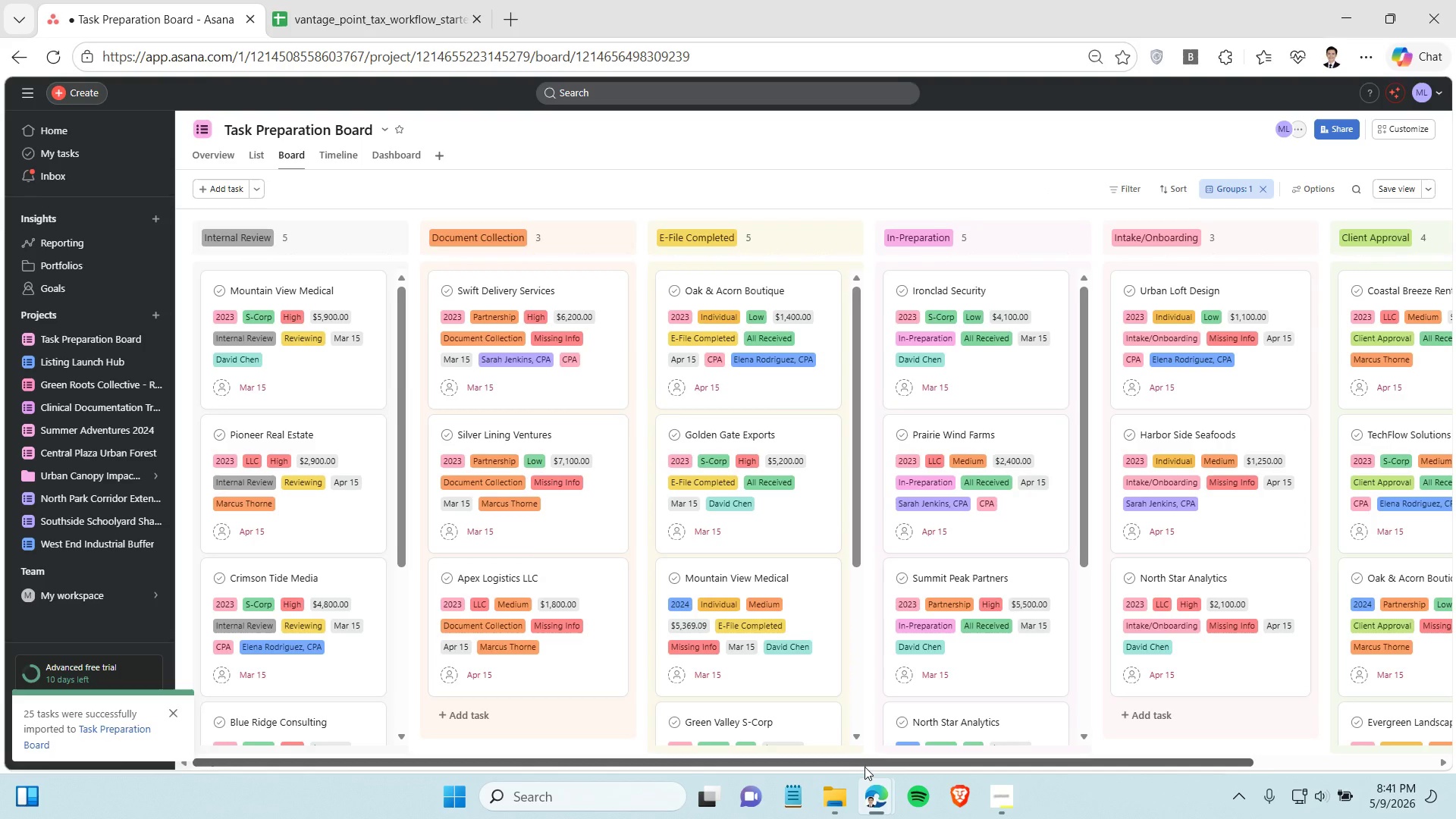 
left_click([993, 808])